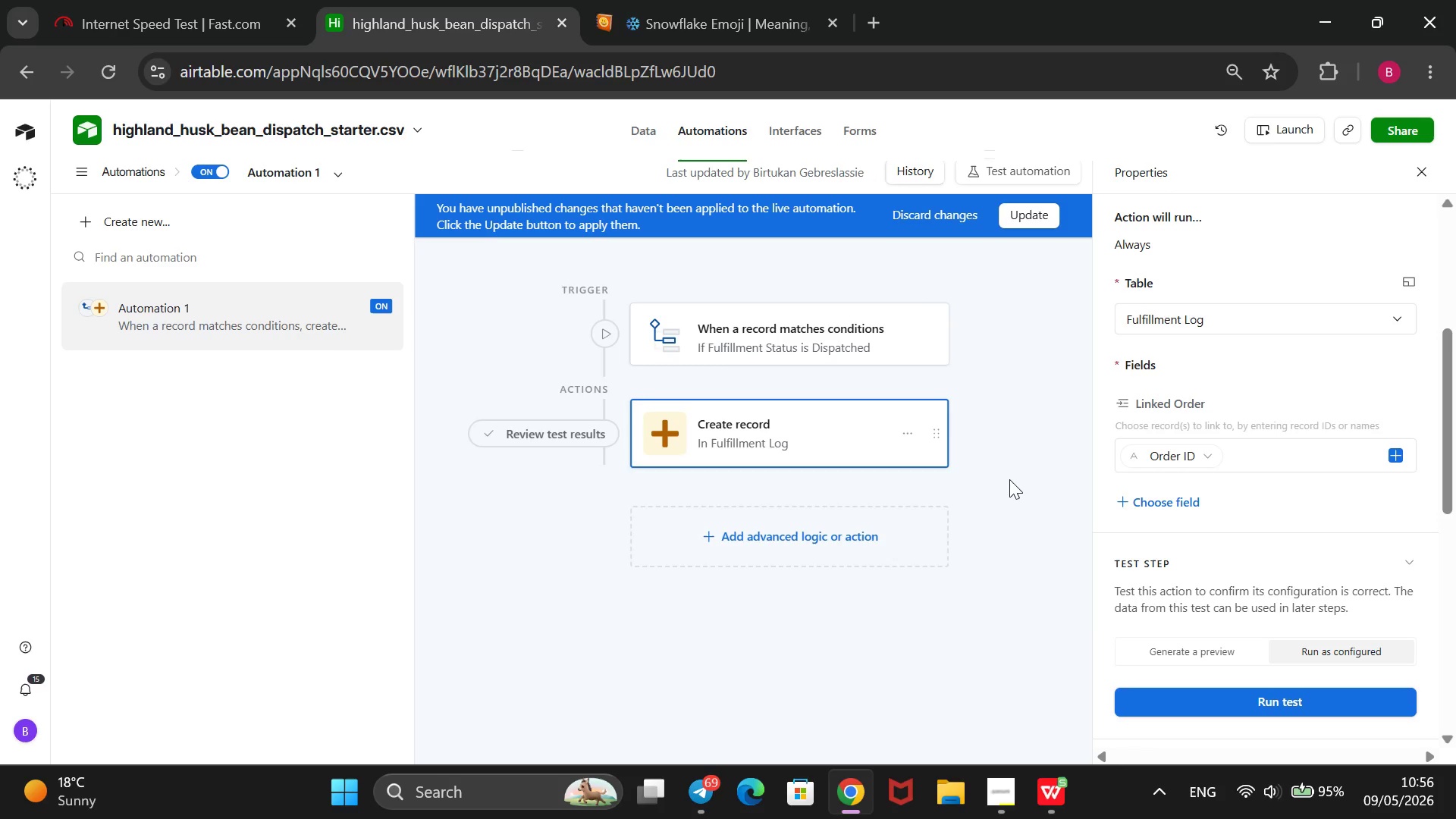 
left_click([1254, 699])
 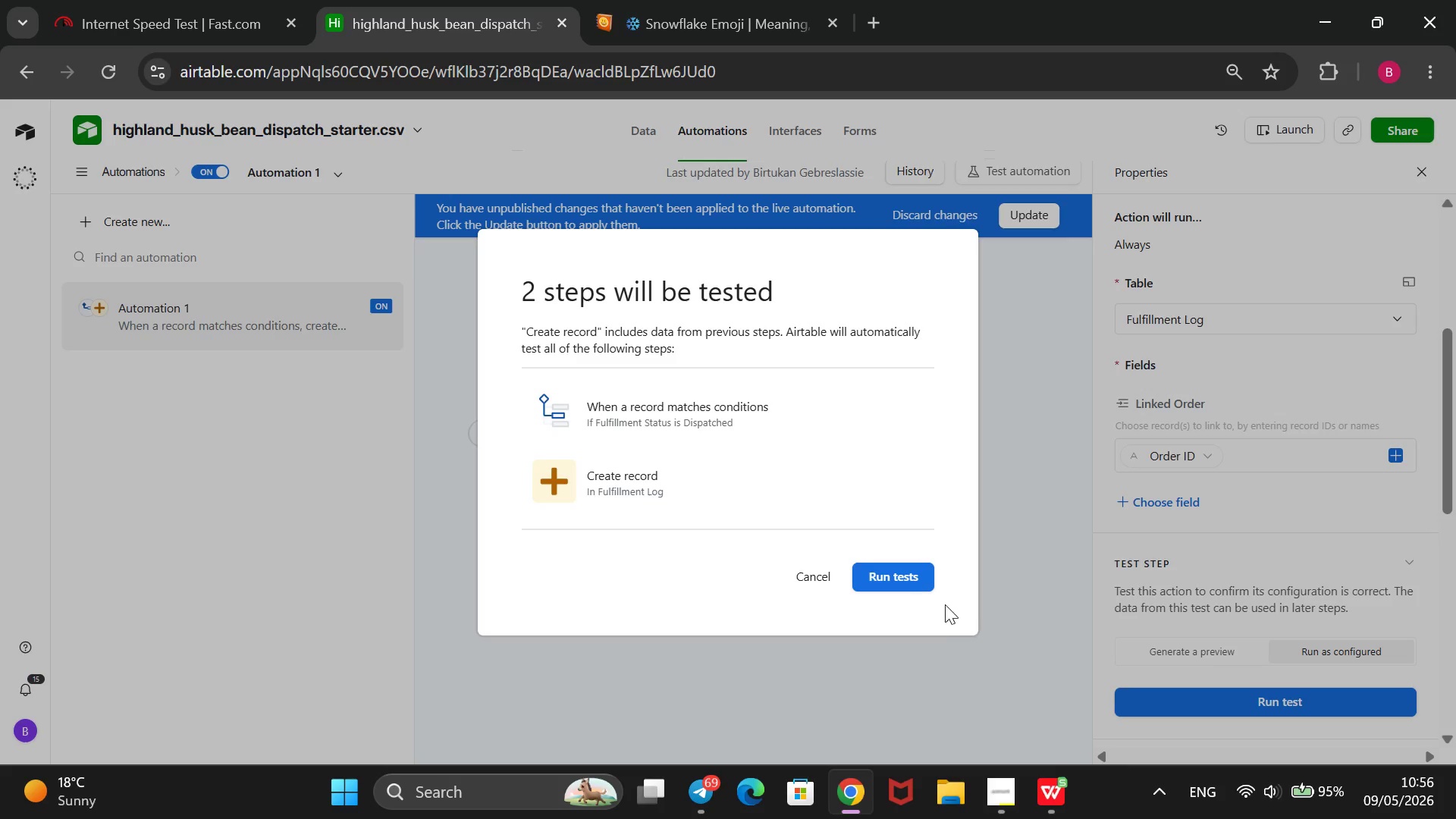 
left_click([895, 570])
 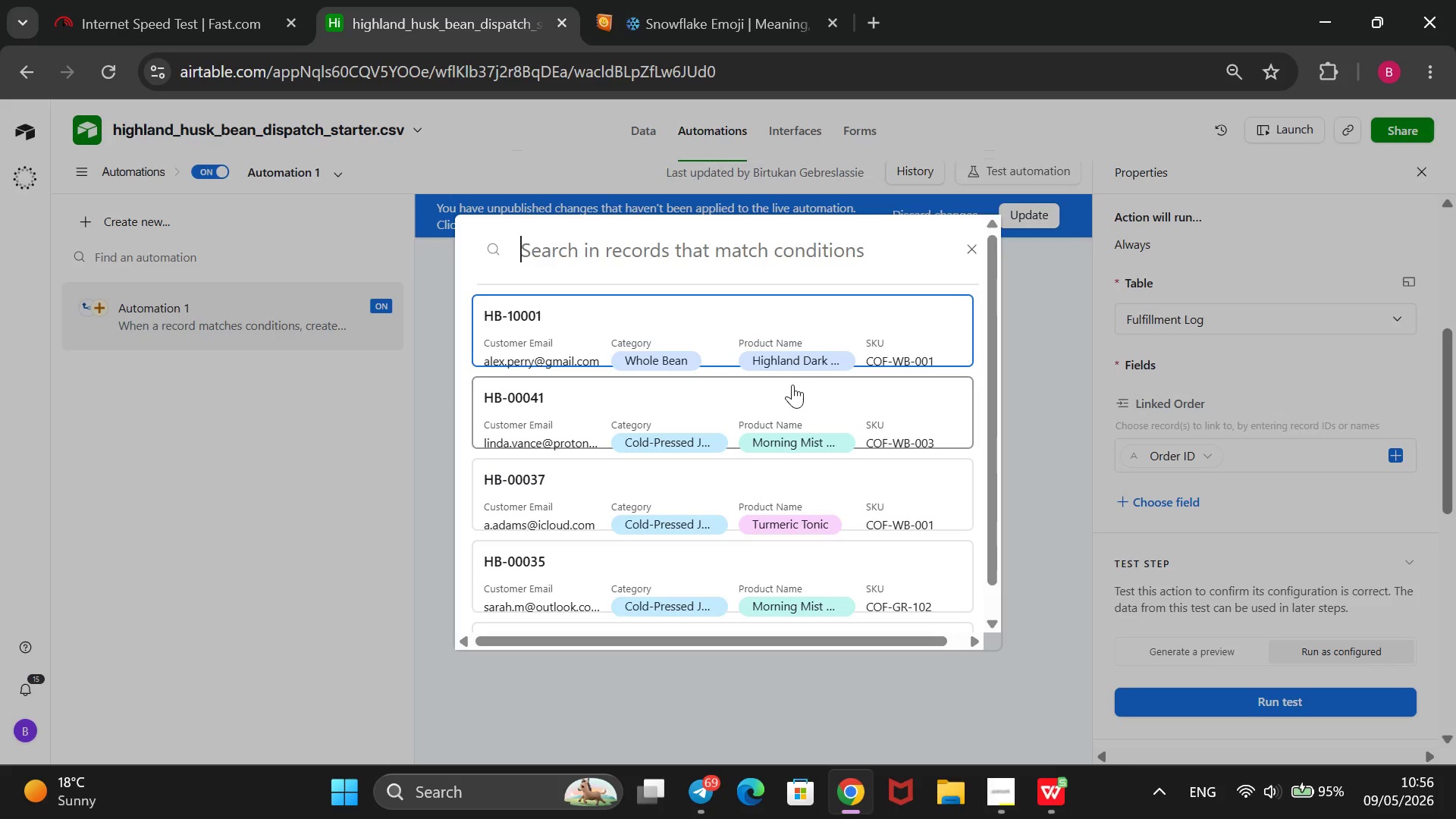 
left_click([786, 325])
 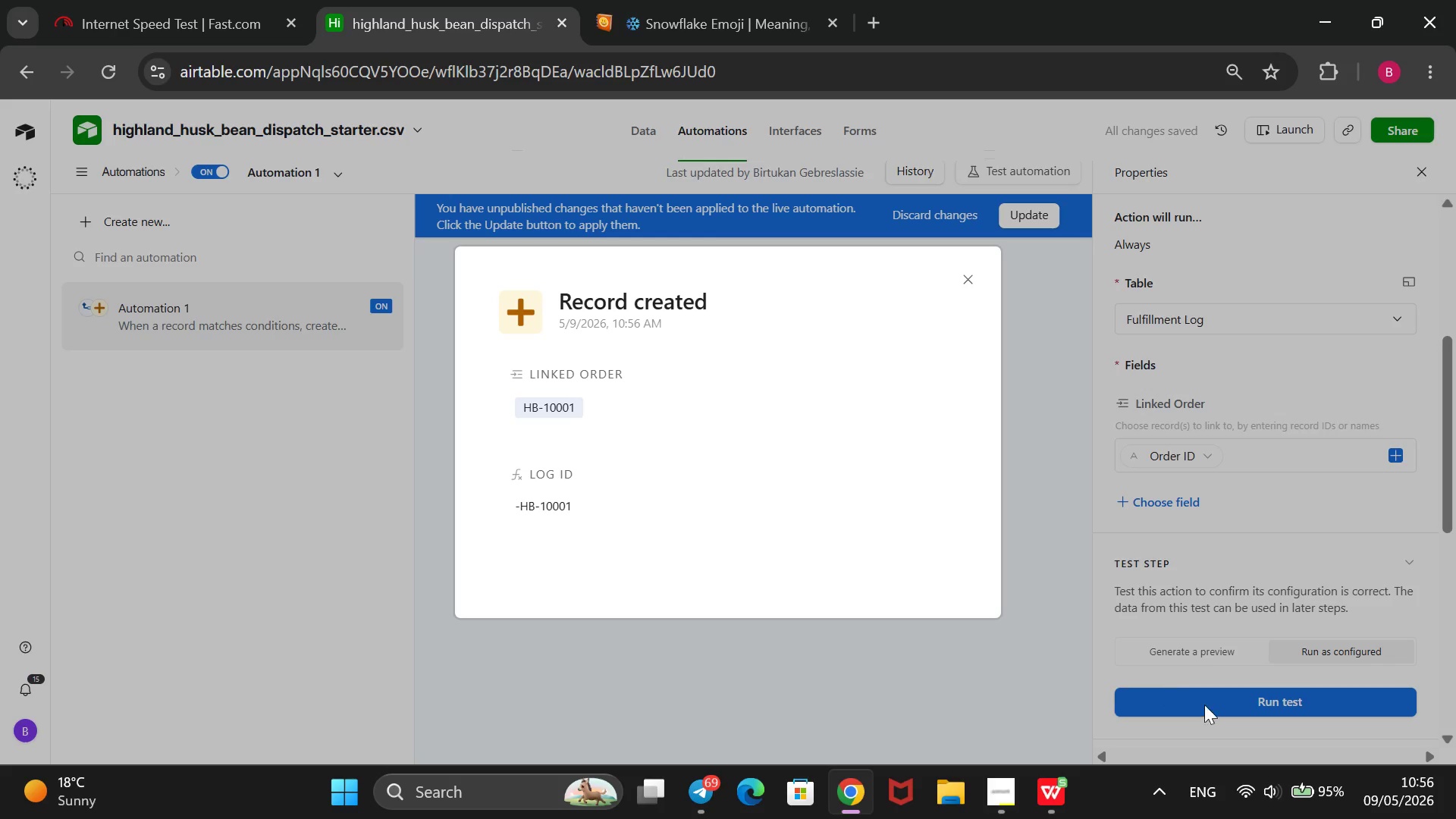 
wait(8.76)
 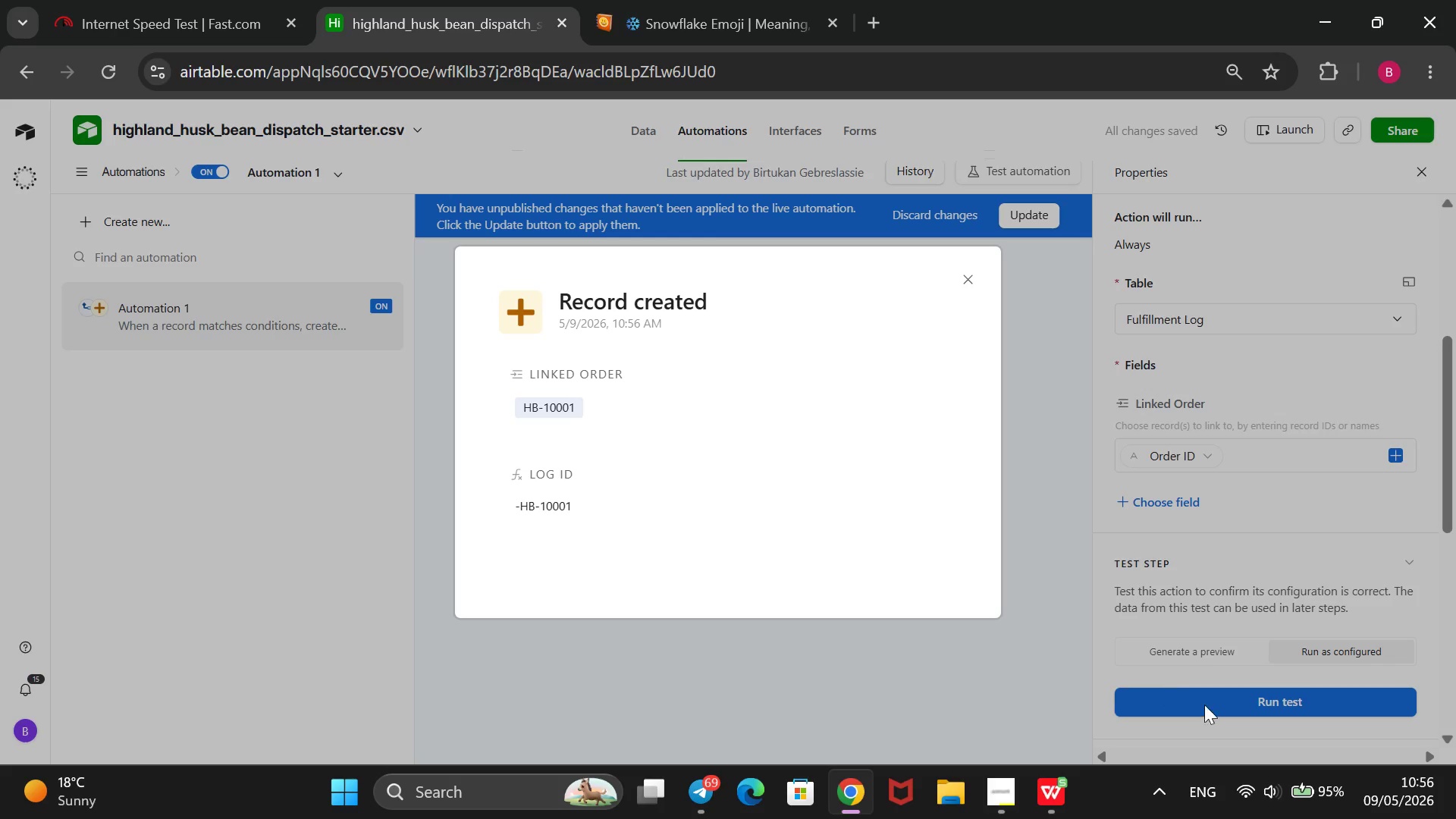 
left_click([971, 284])
 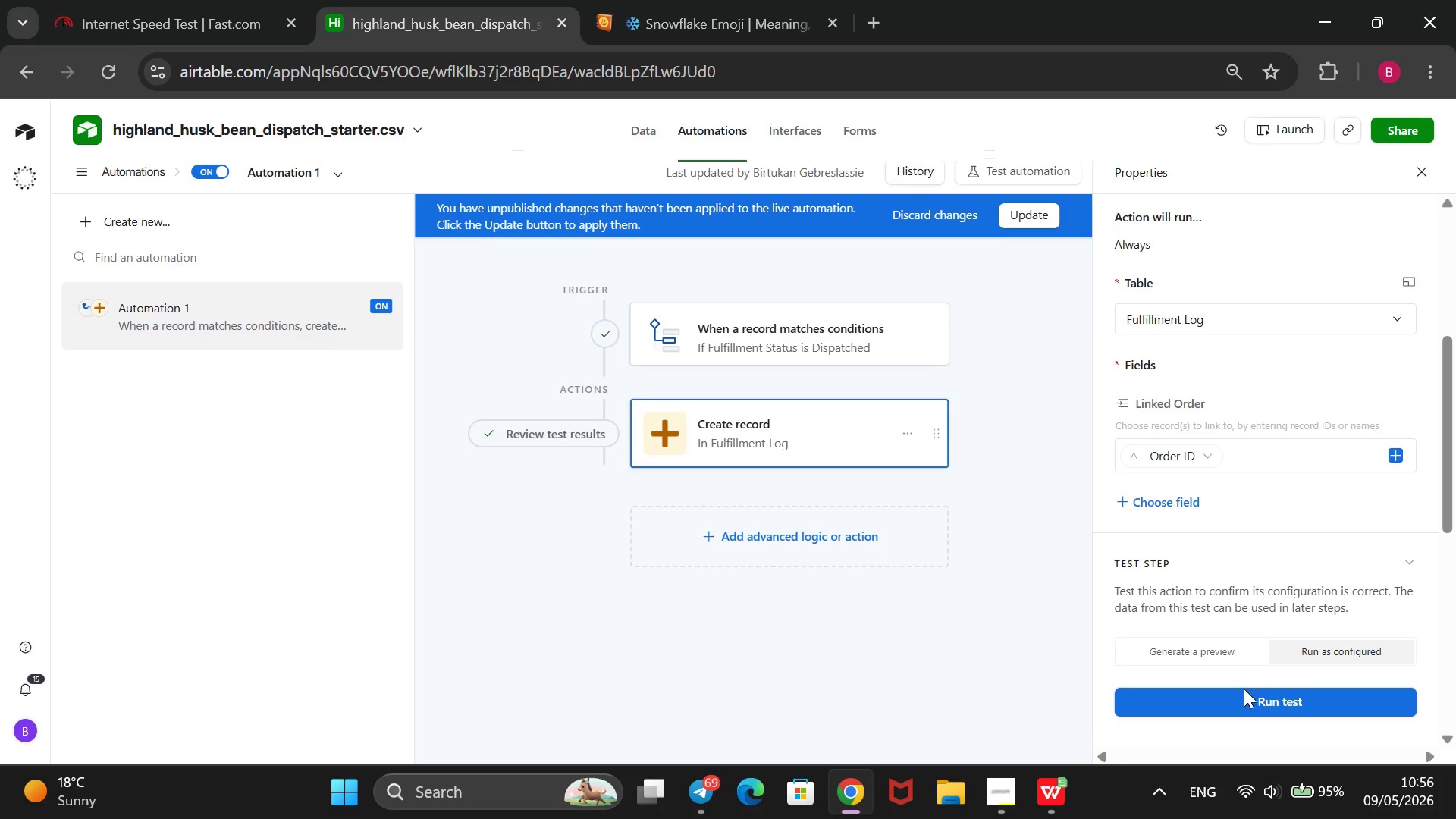 
left_click([1243, 689])
 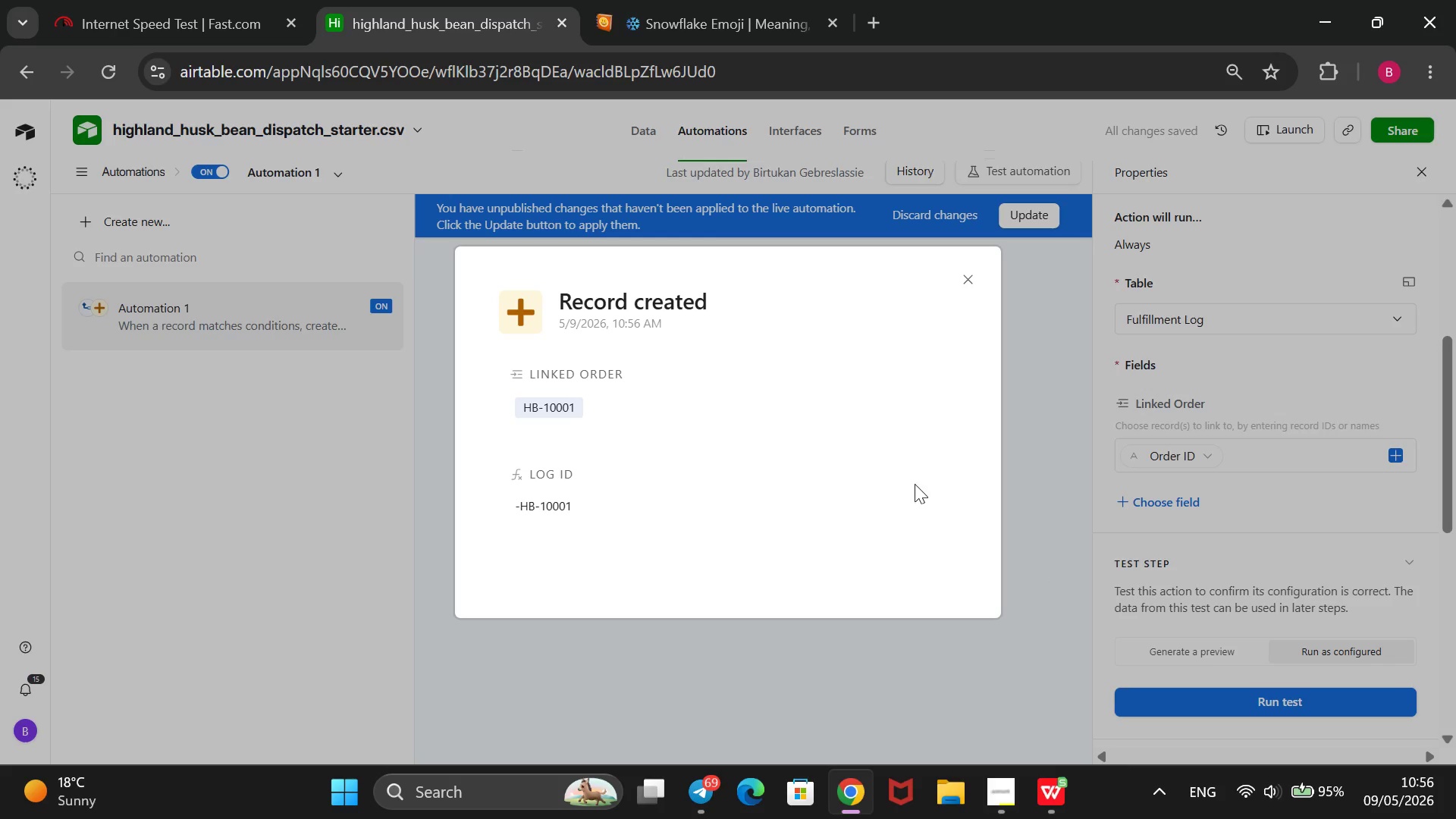 
left_click([965, 281])
 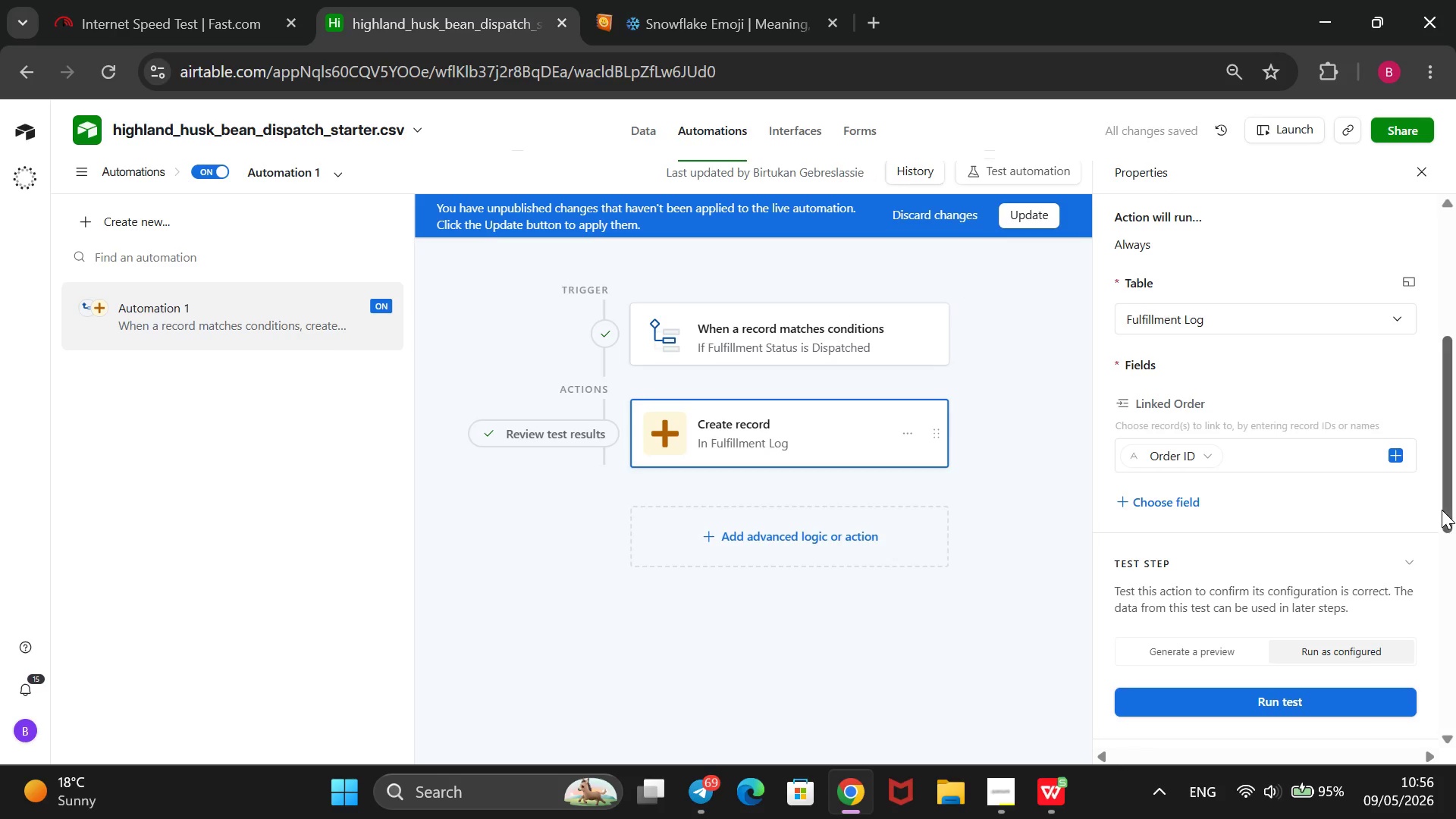 
scroll: coordinate [1442, 510], scroll_direction: down, amount: 1.0
 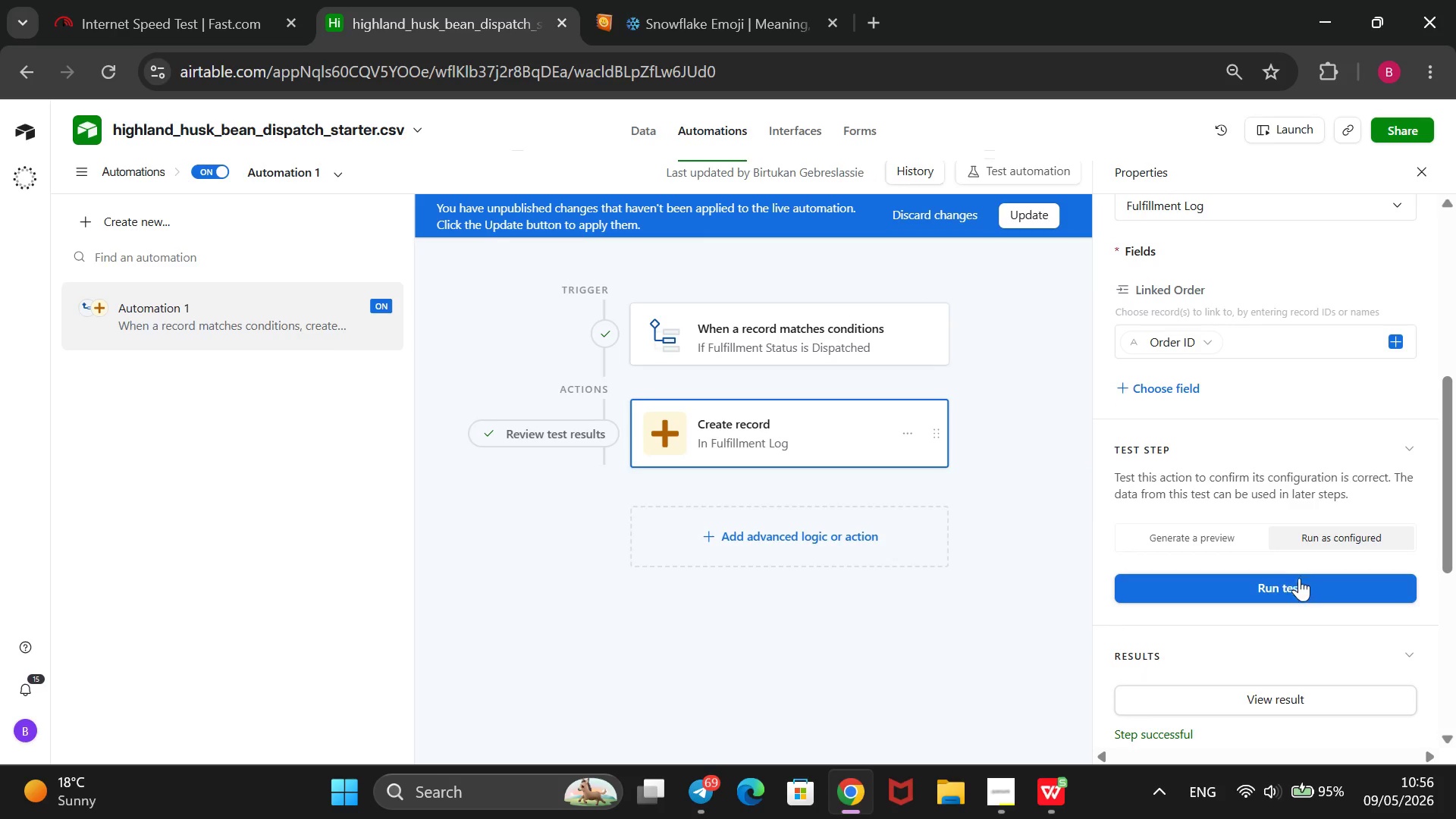 
left_click([1297, 584])
 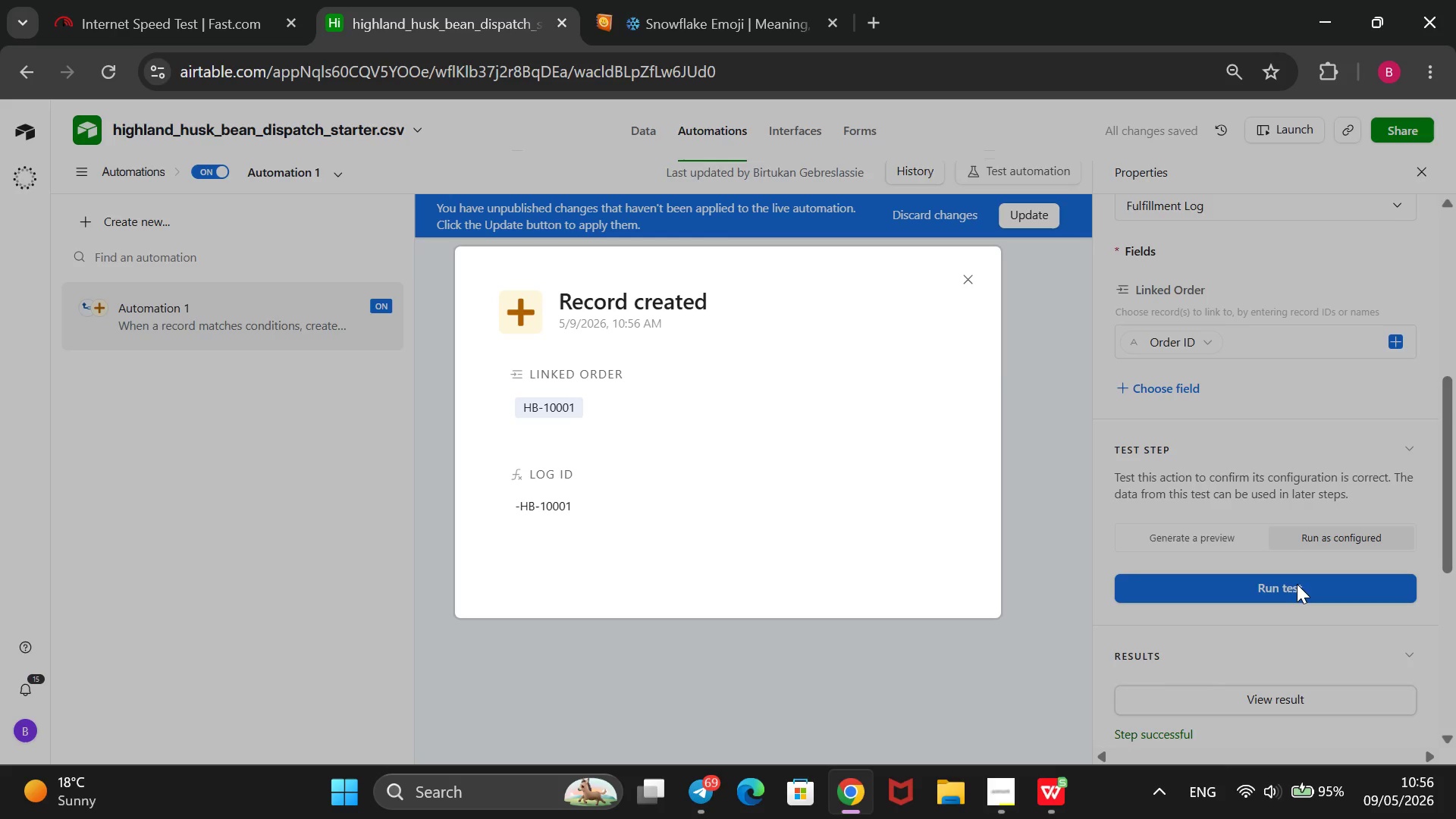 
wait(5.55)
 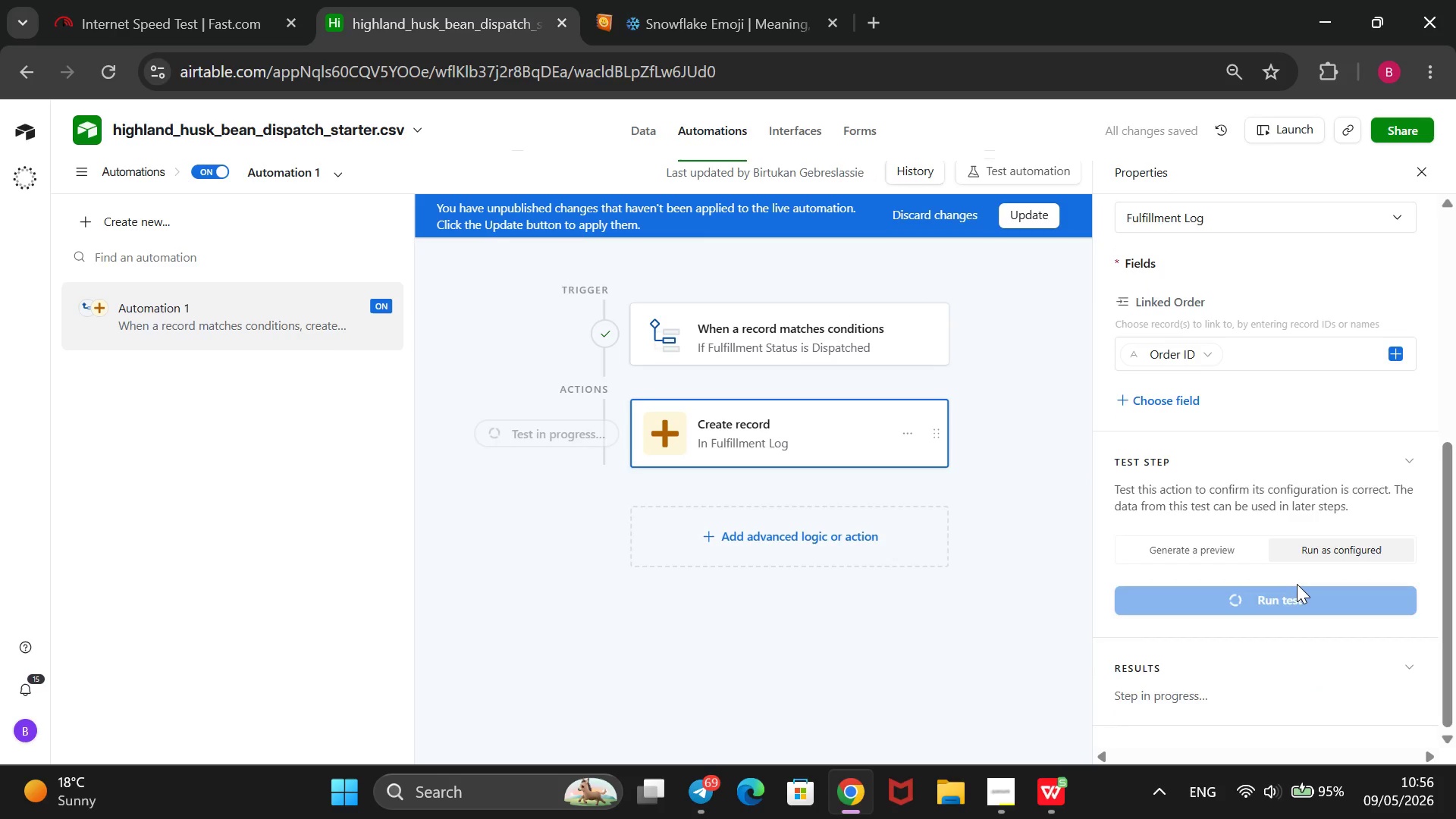 
left_click([974, 286])
 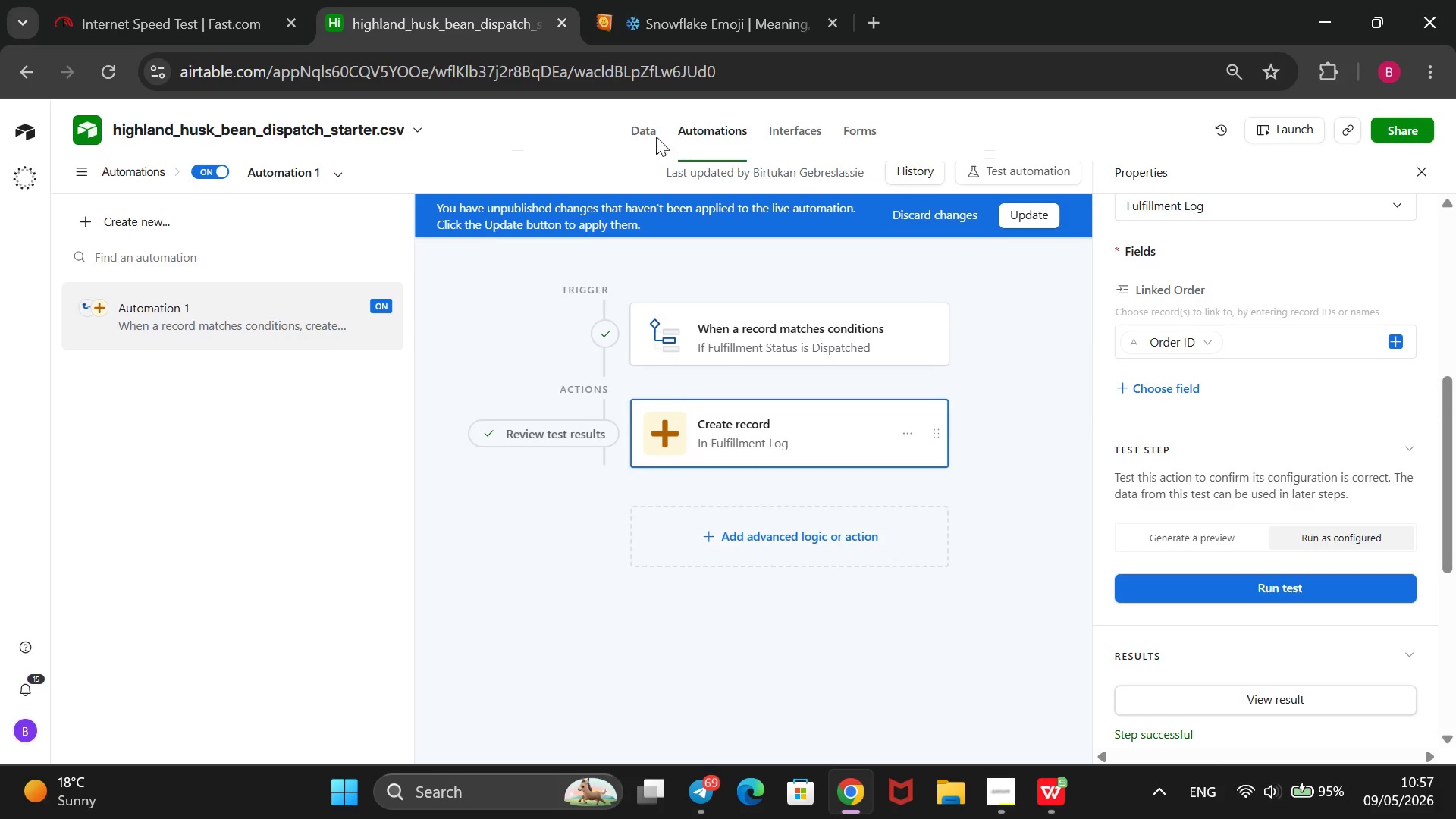 
left_click([643, 128])
 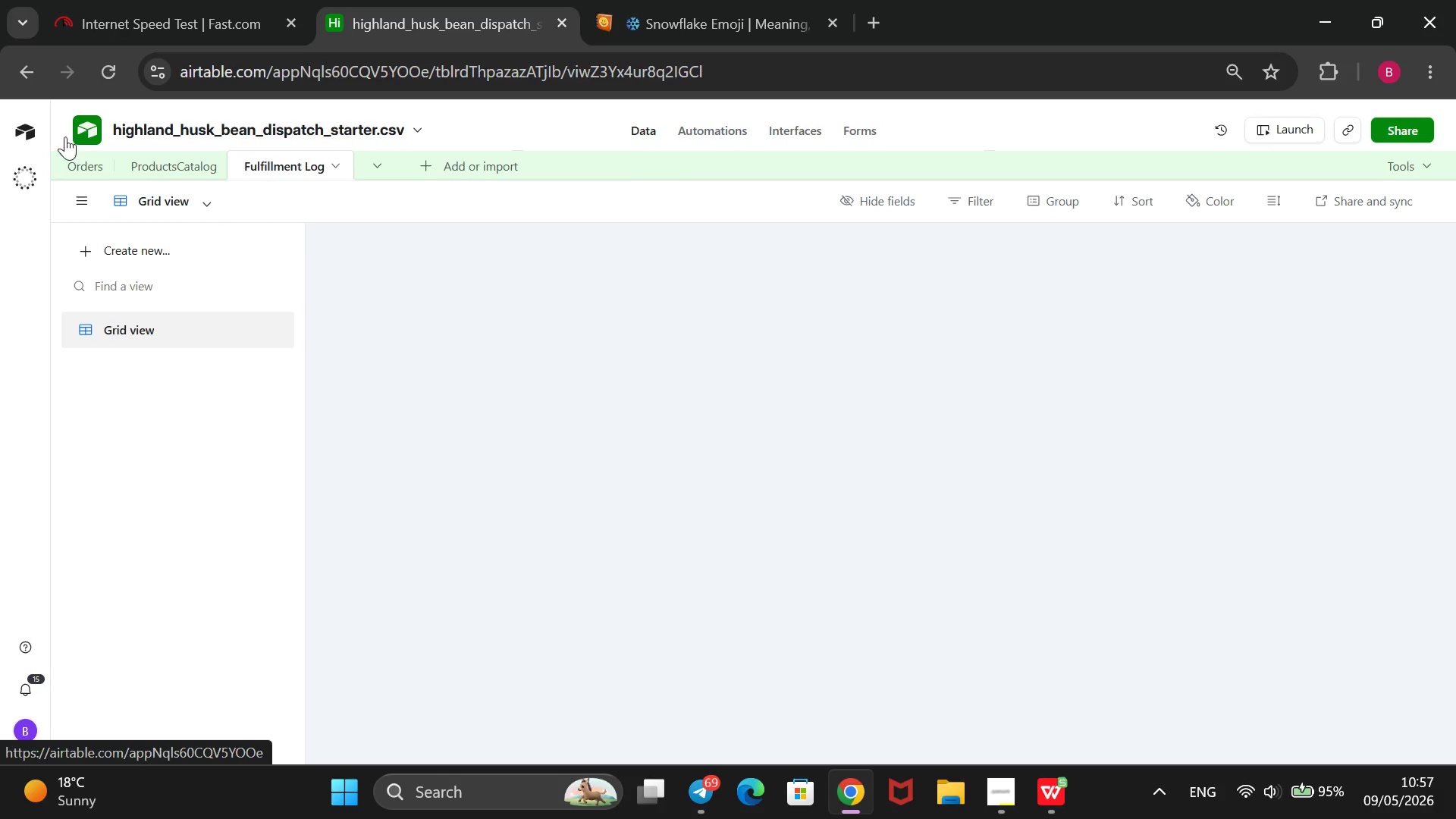 
left_click([79, 162])
 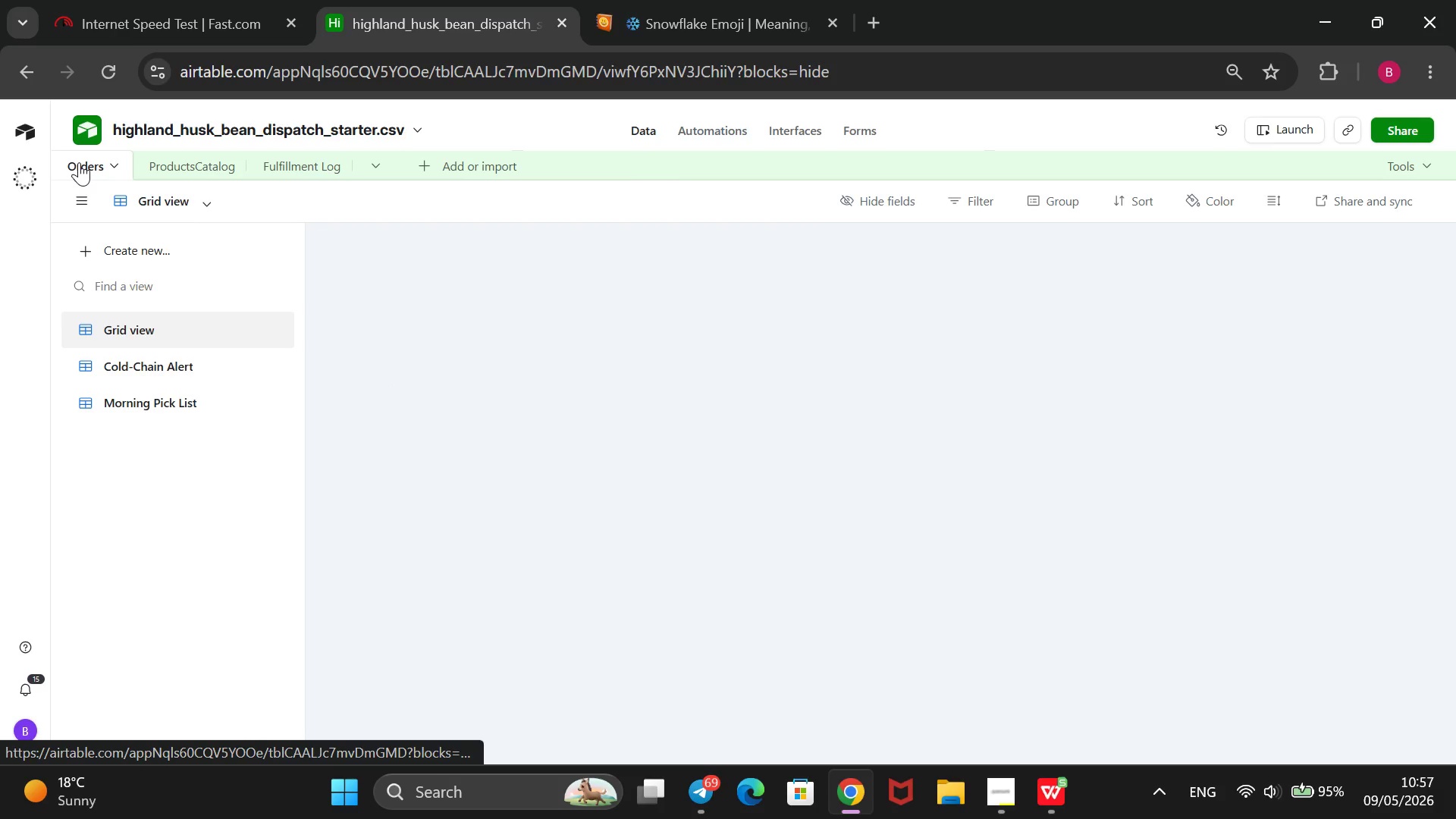 
mouse_move([721, 360])
 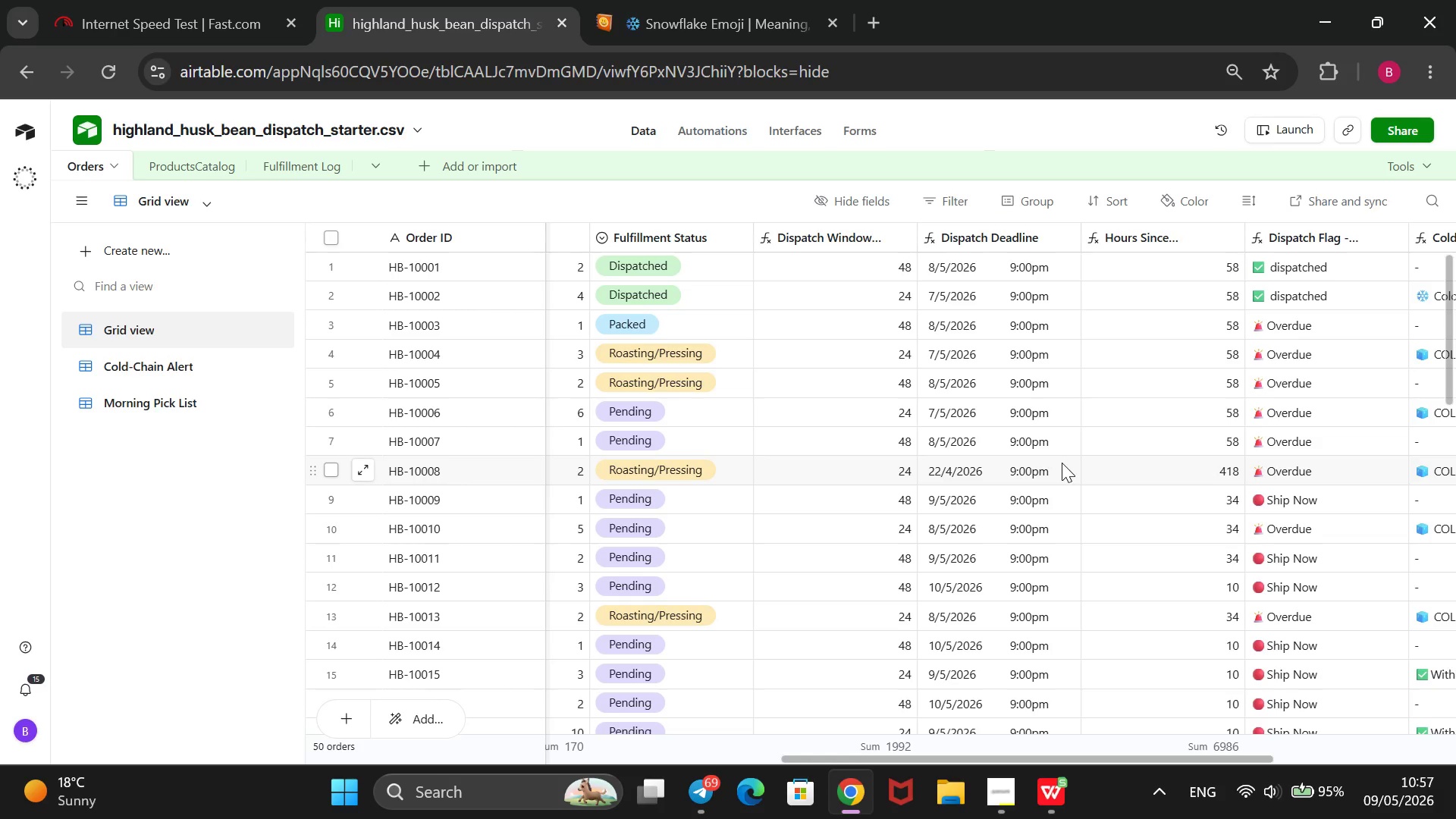 
scroll: coordinate [1062, 463], scroll_direction: down, amount: 7.0
 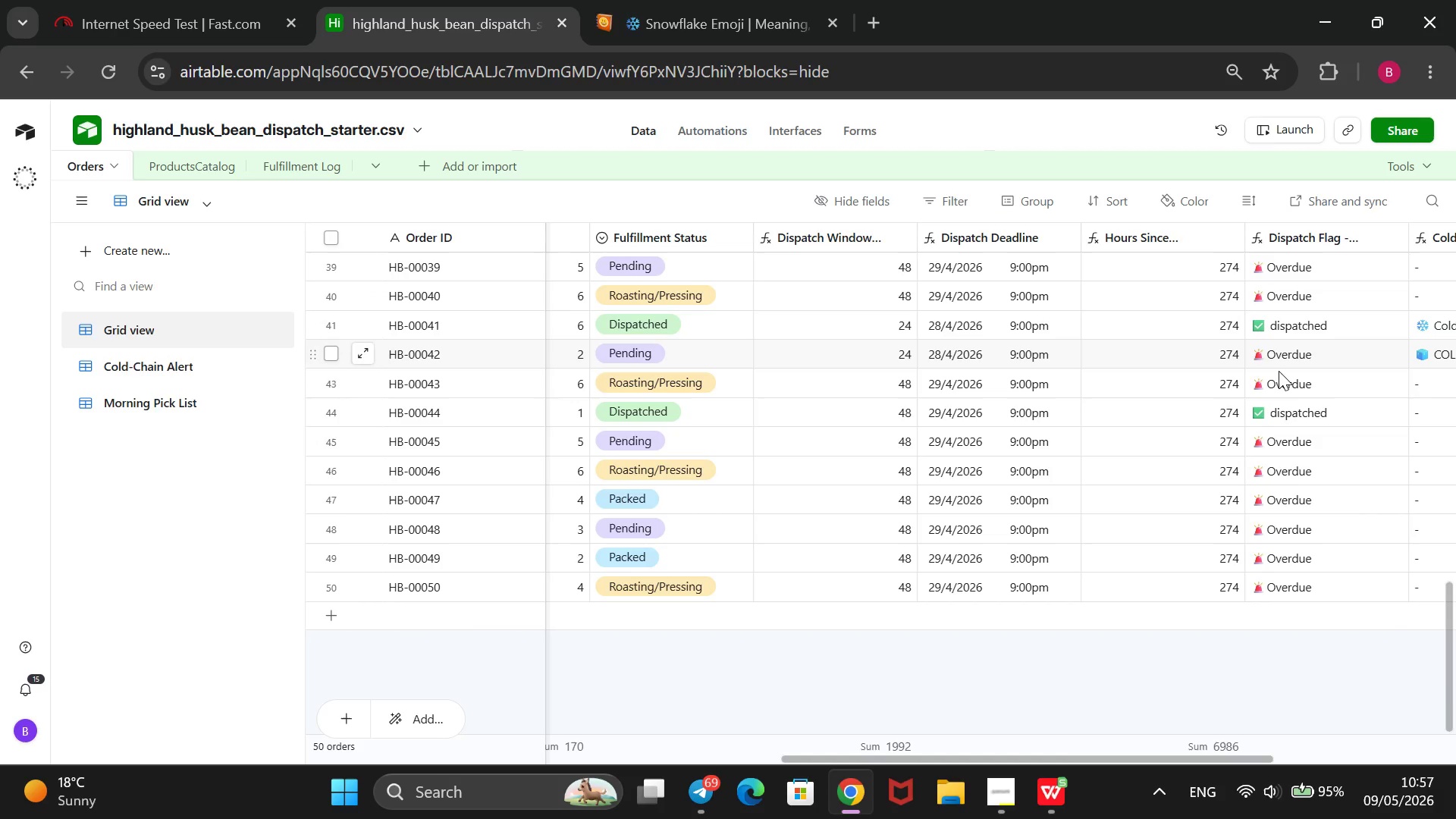 
scroll: coordinate [1268, 420], scroll_direction: up, amount: 5.0
 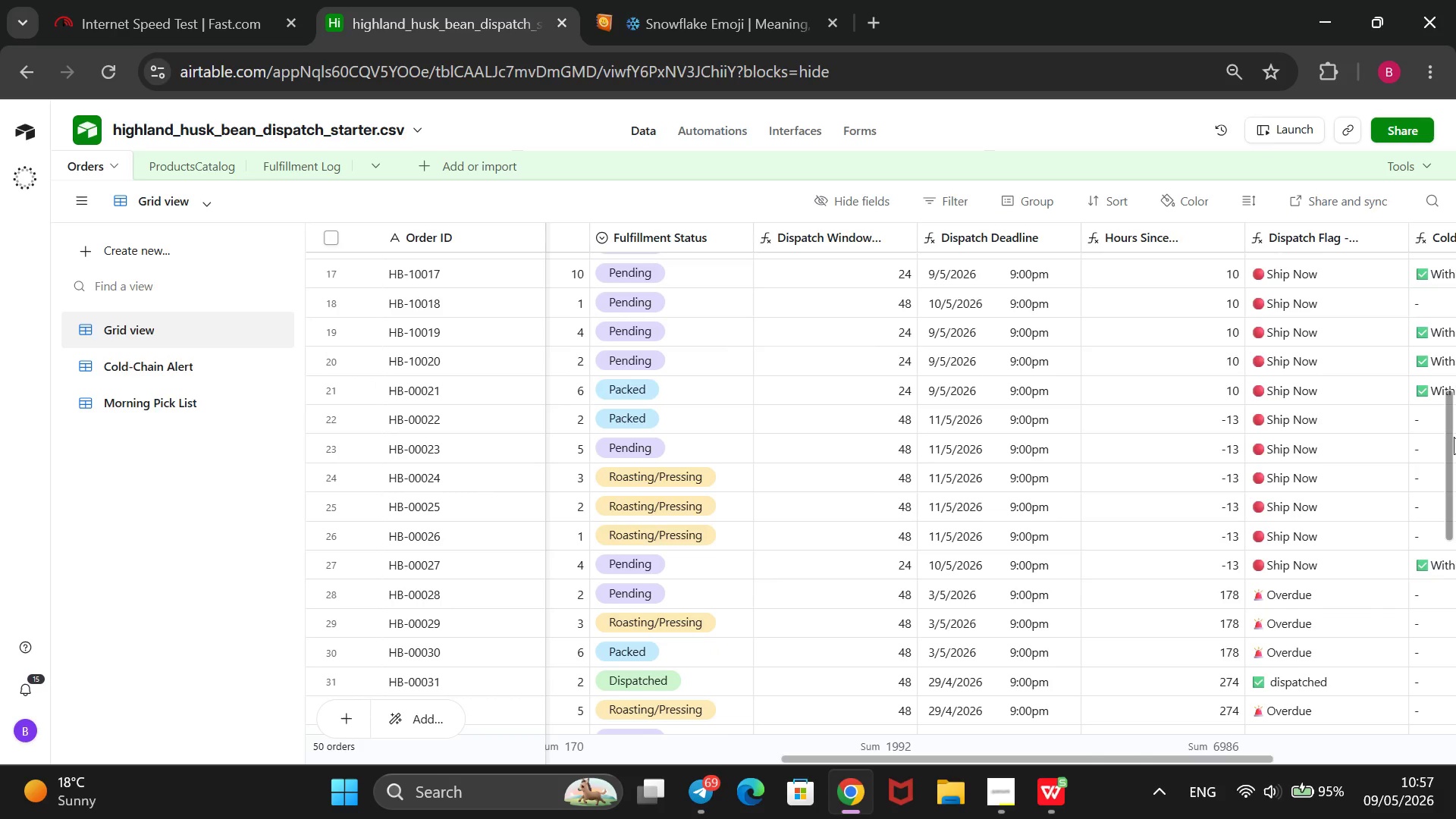 
wait(6.01)
 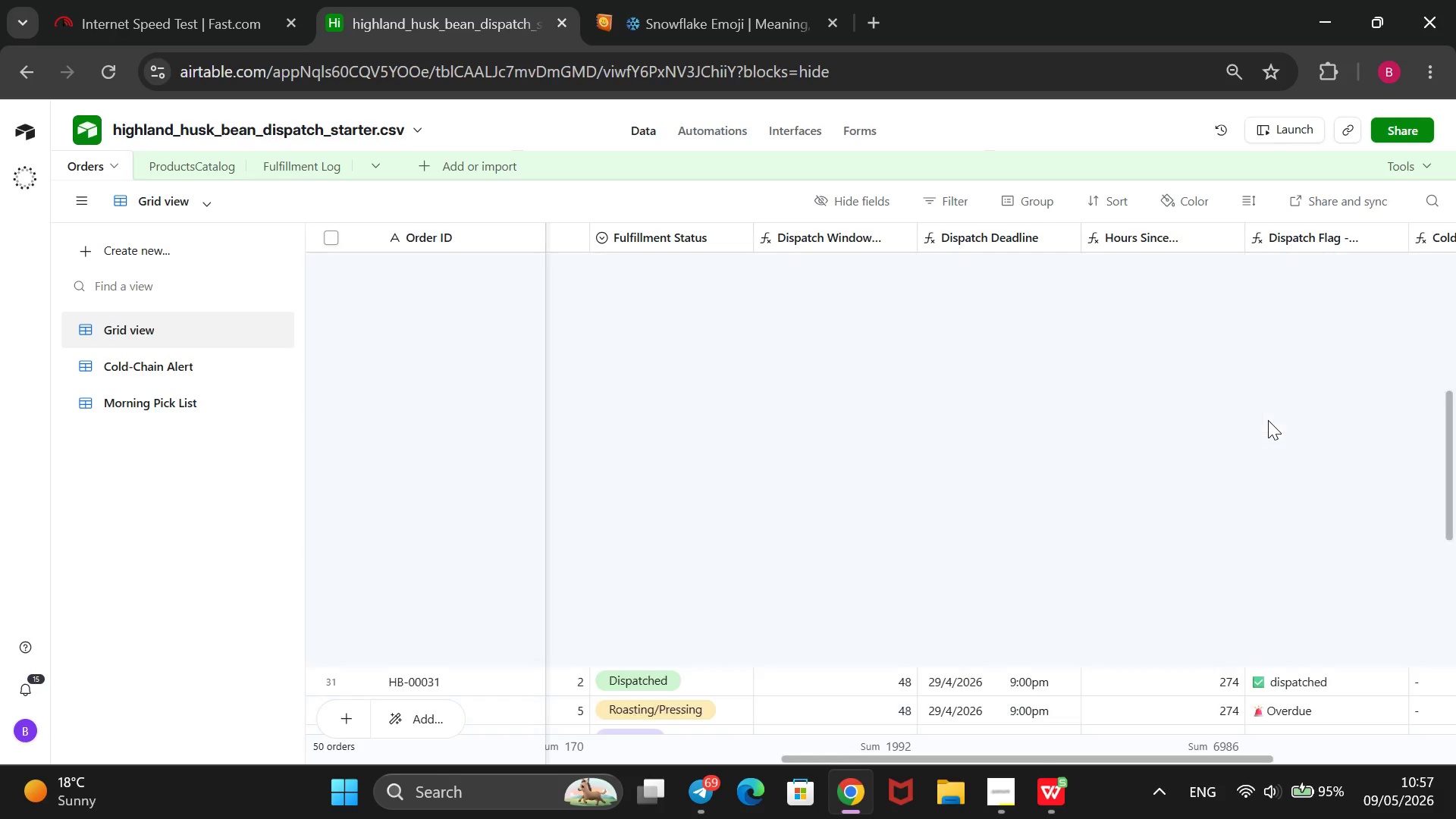 
left_click_drag(start_coordinate=[1448, 437], to_coordinate=[1441, 302])
 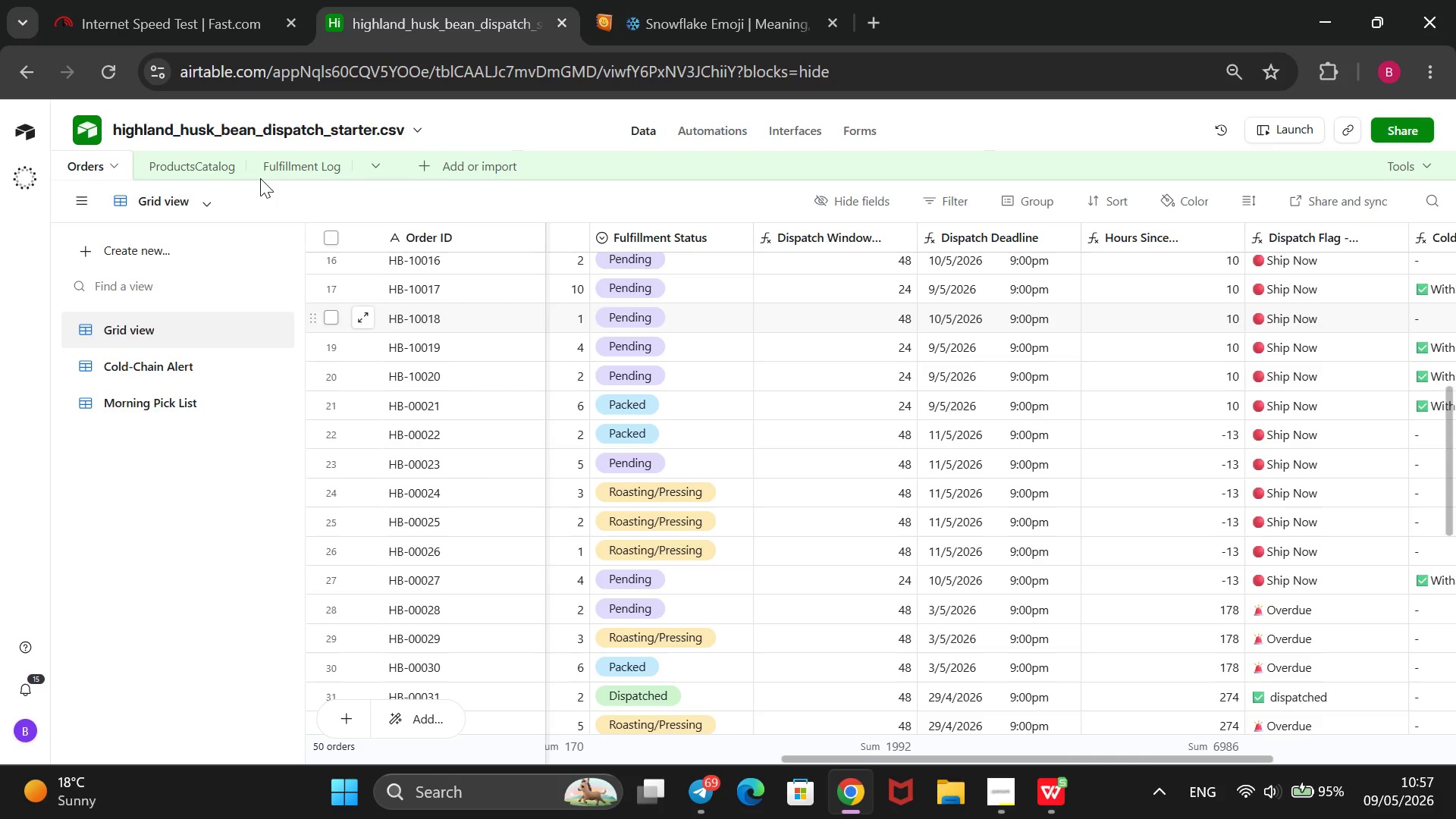 
left_click([291, 163])
 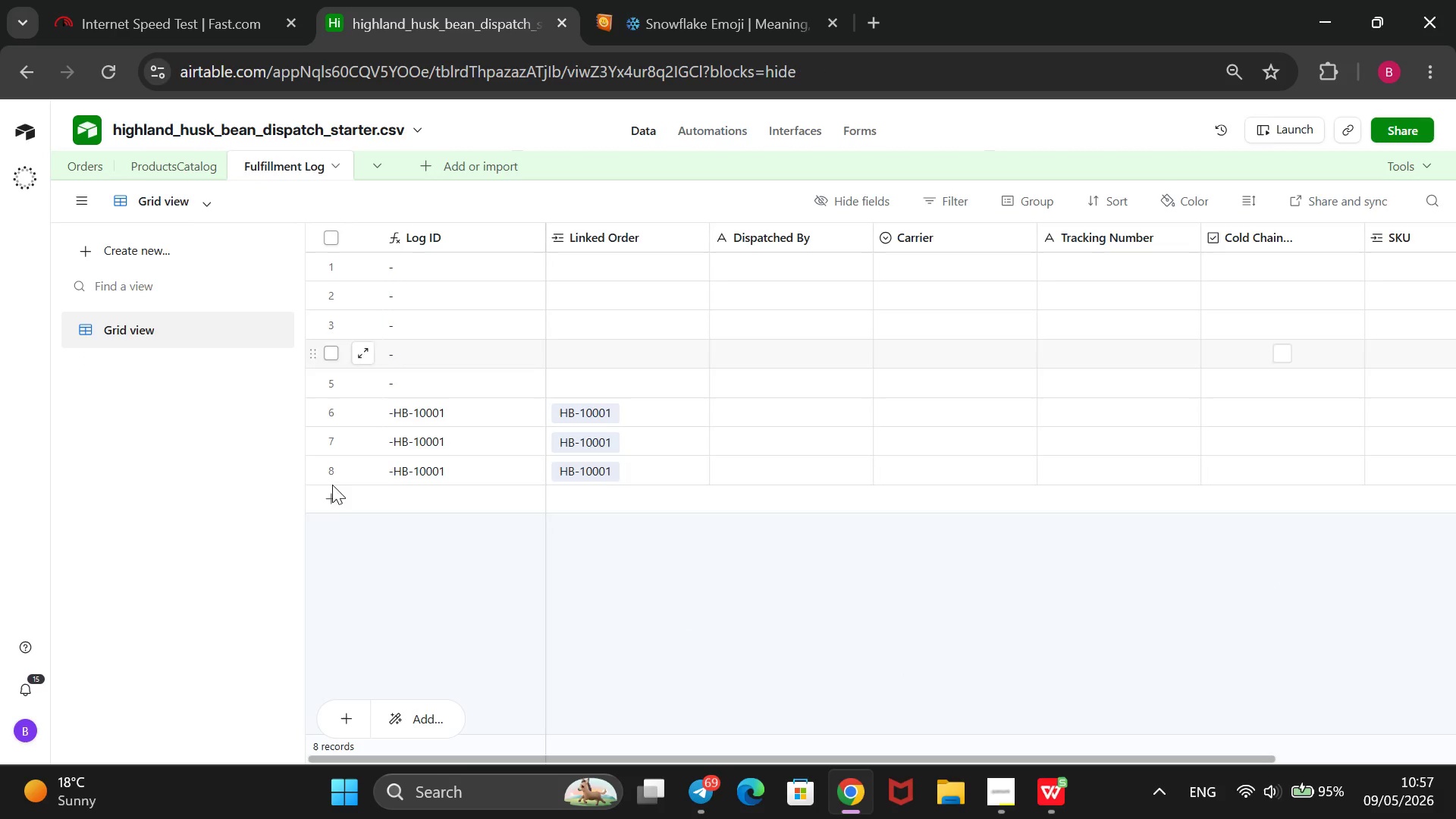 
wait(6.92)
 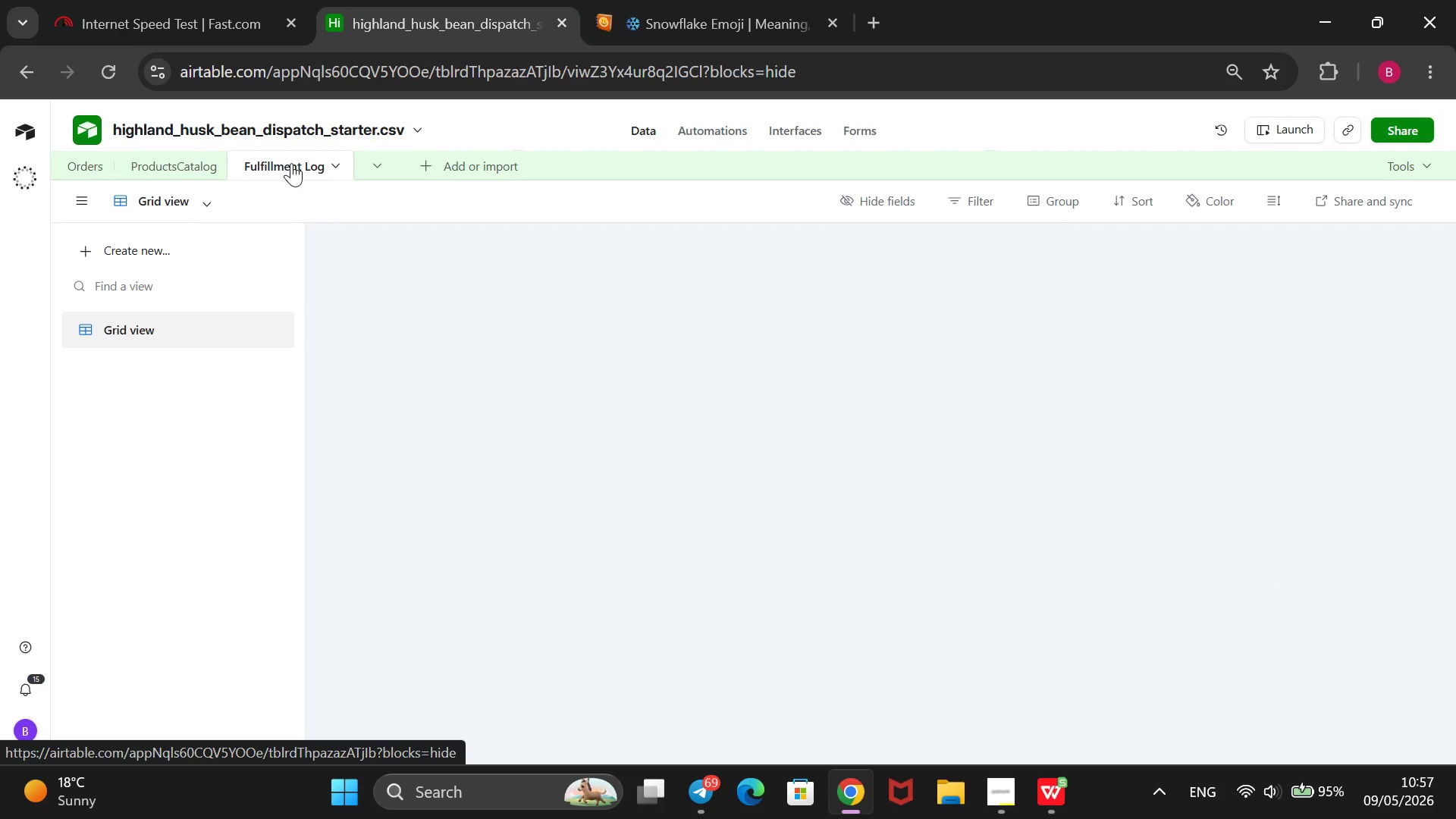 
left_click([331, 410])
 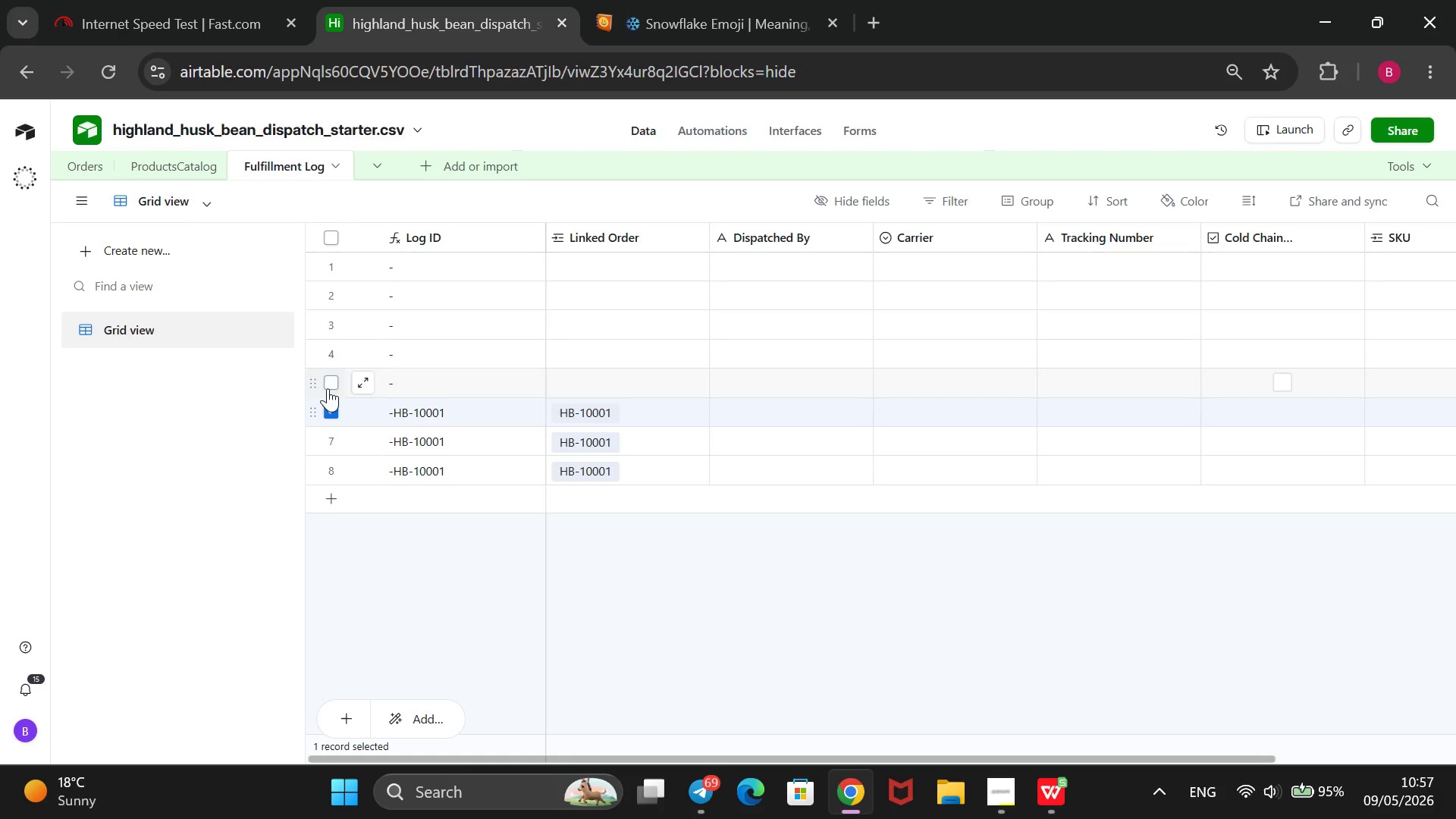 
left_click([325, 382])
 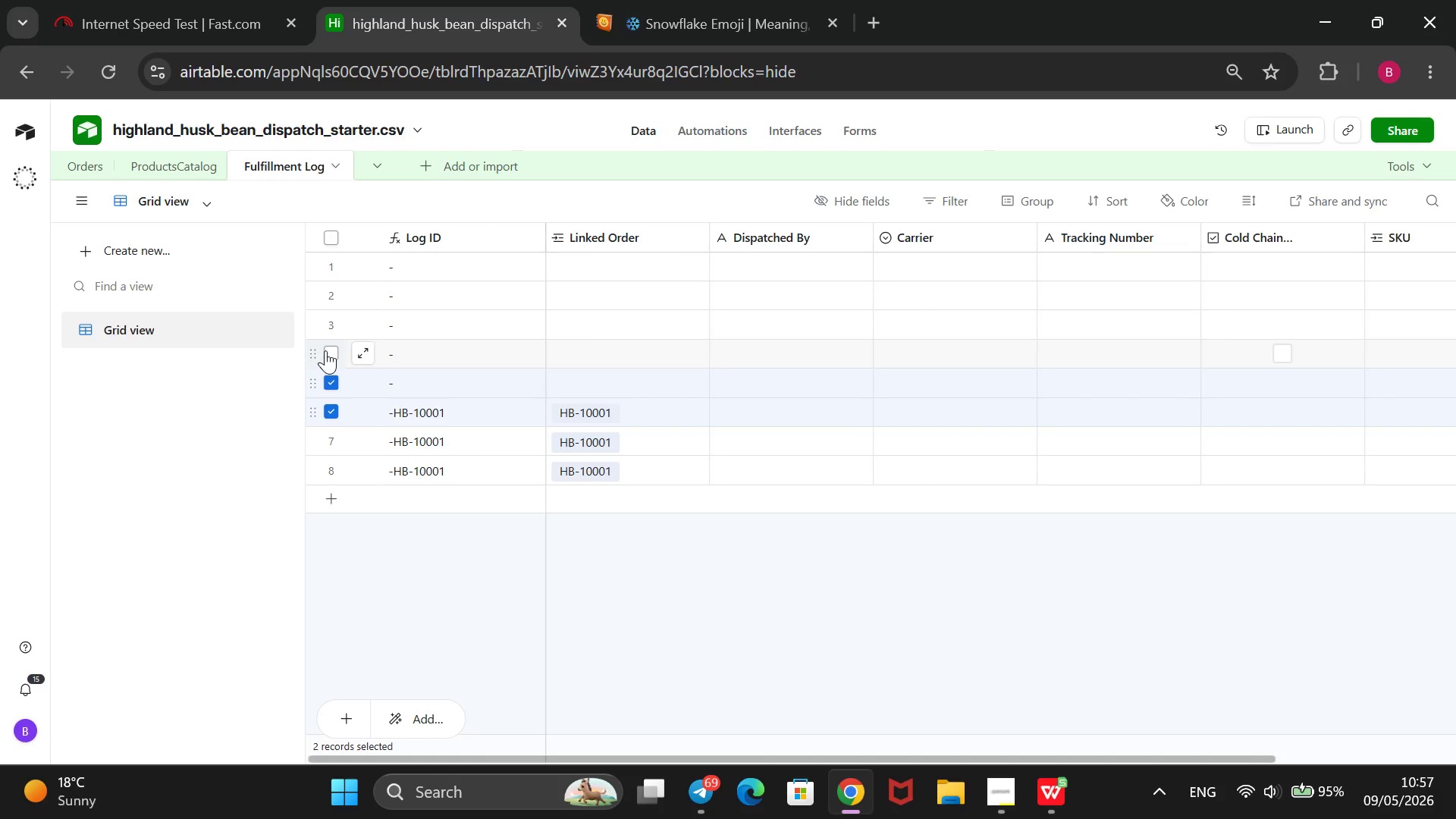 
left_click([325, 350])
 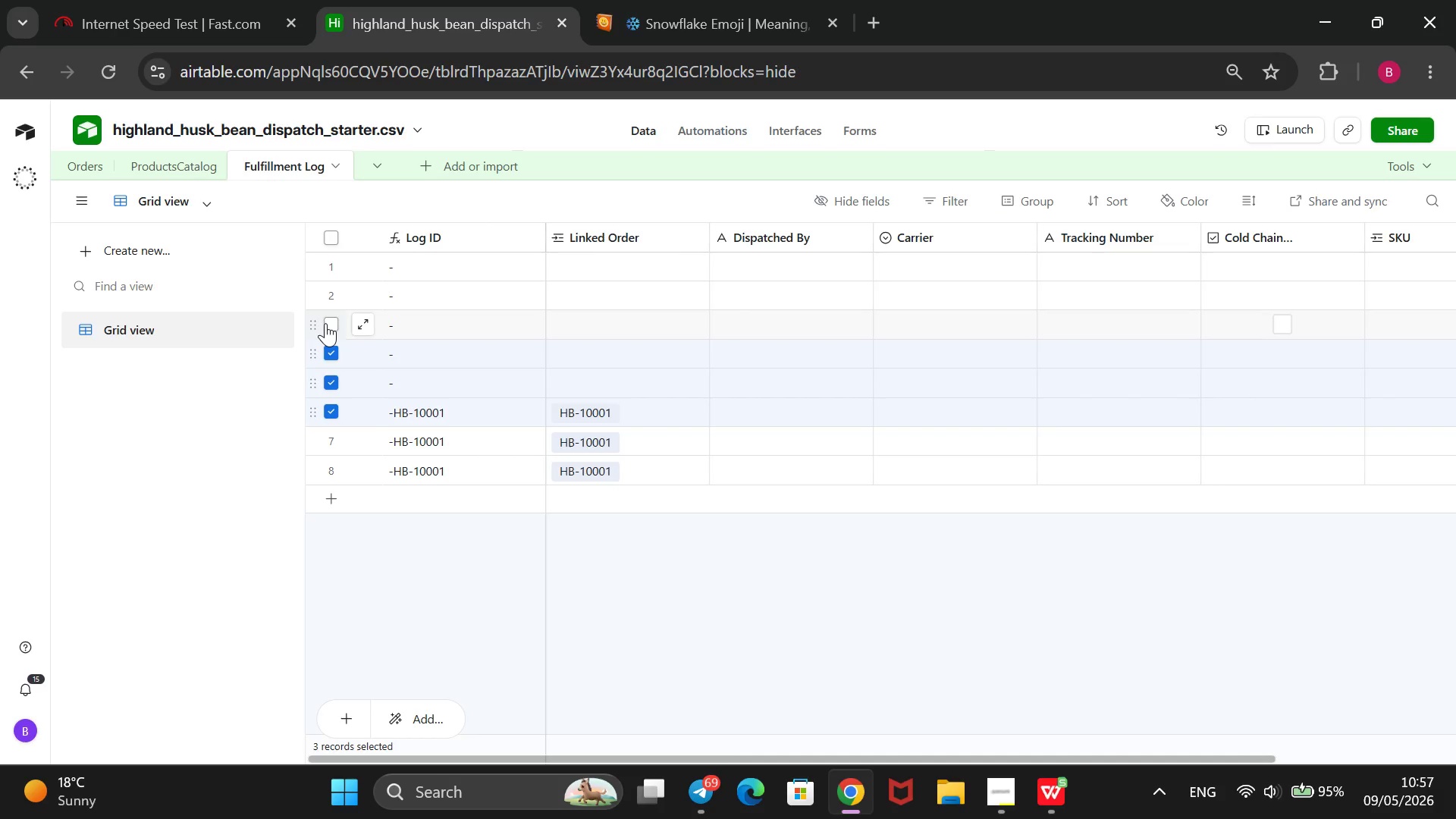 
left_click([325, 323])
 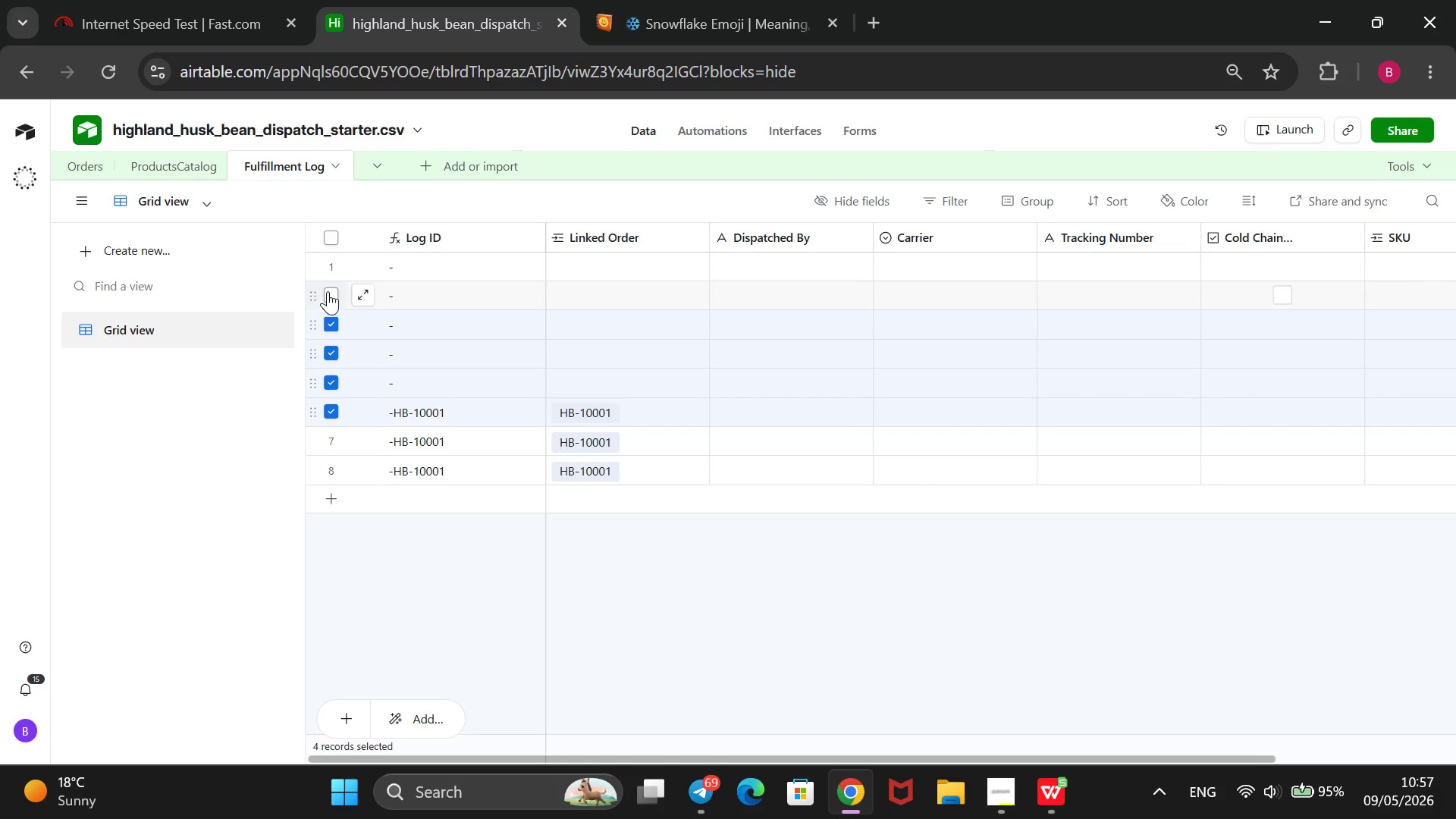 
left_click([328, 290])
 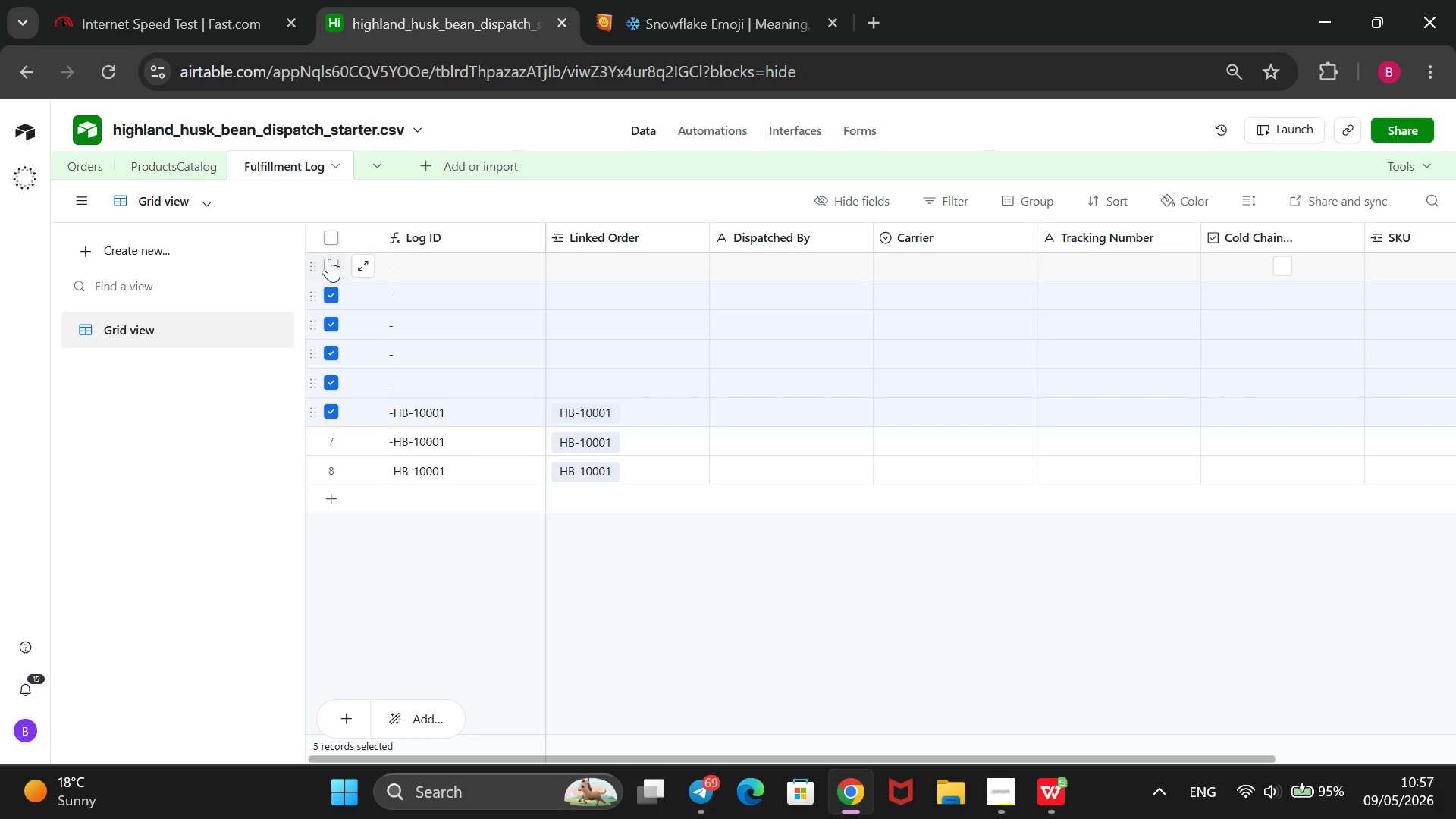 
left_click([329, 259])
 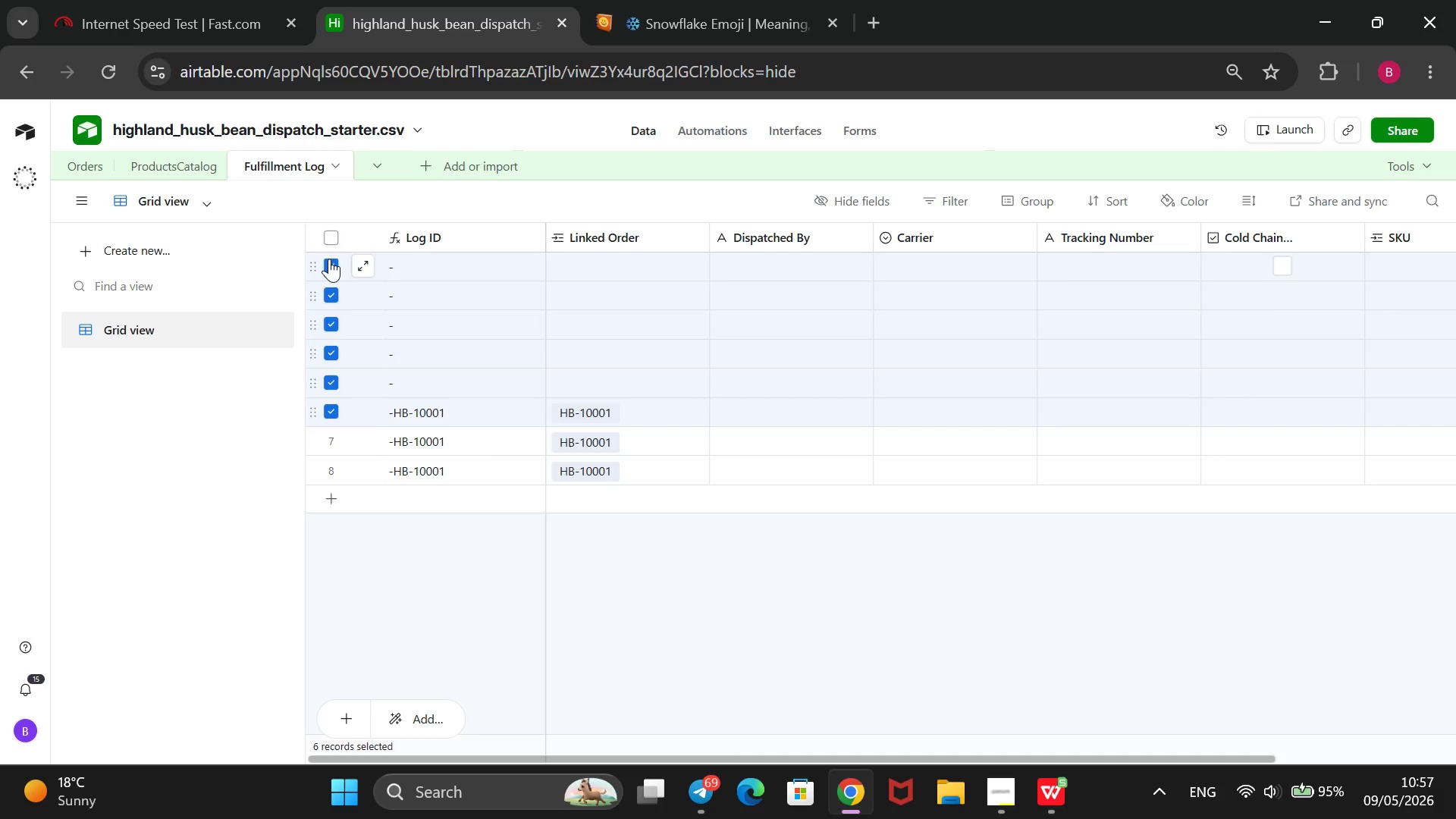 
wait(12.28)
 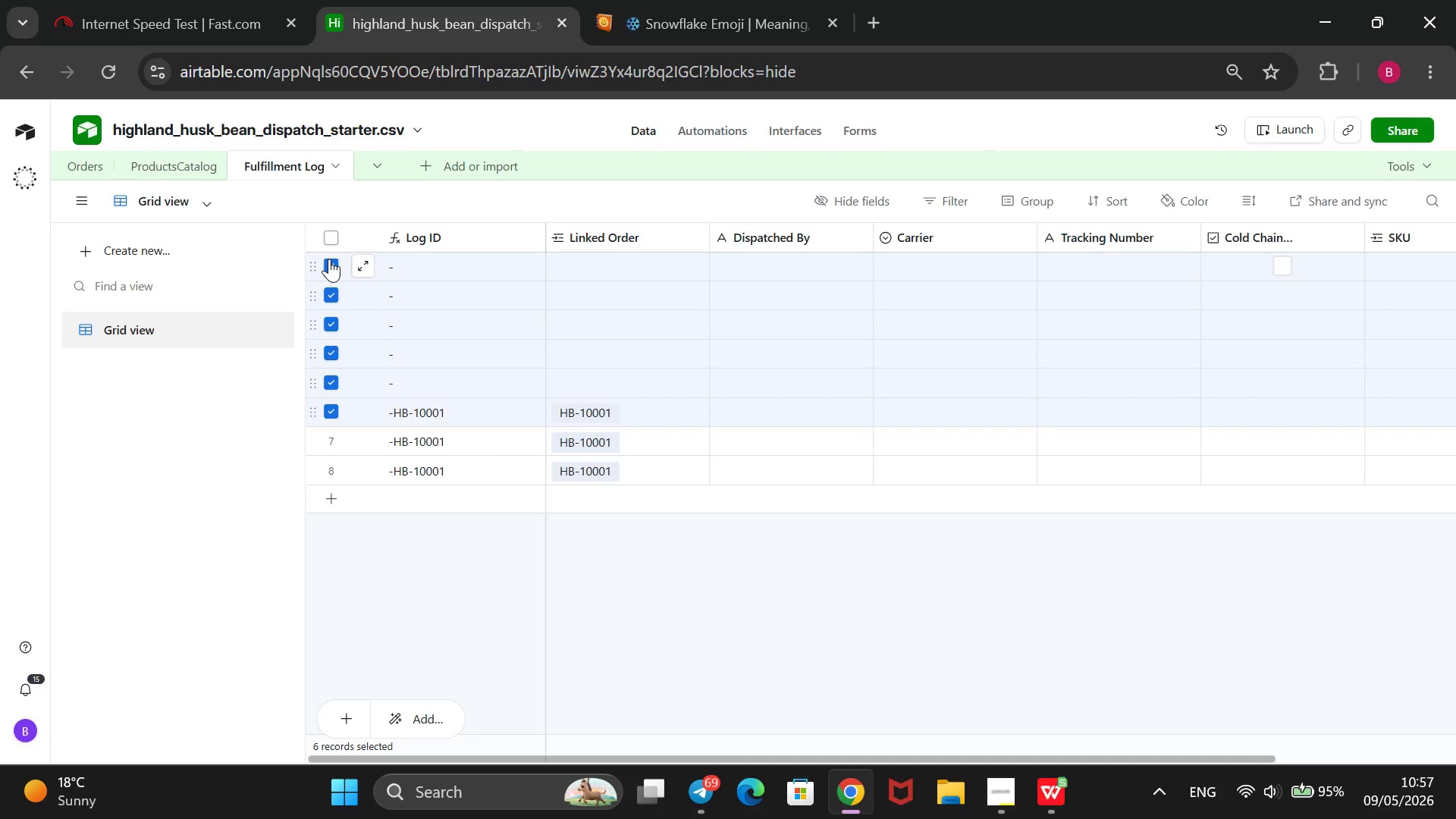 
left_click([334, 438])
 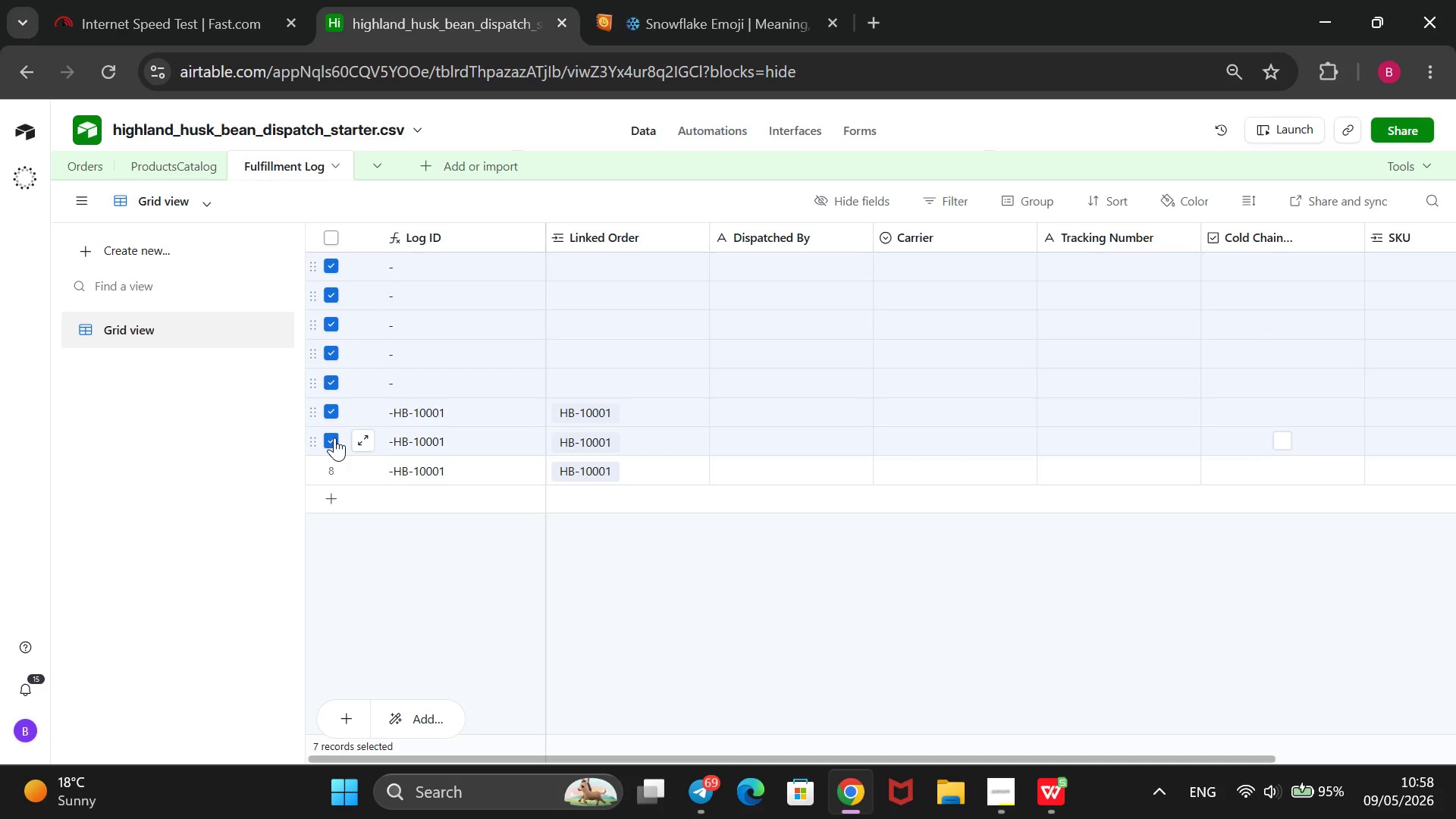 
right_click([334, 438])
 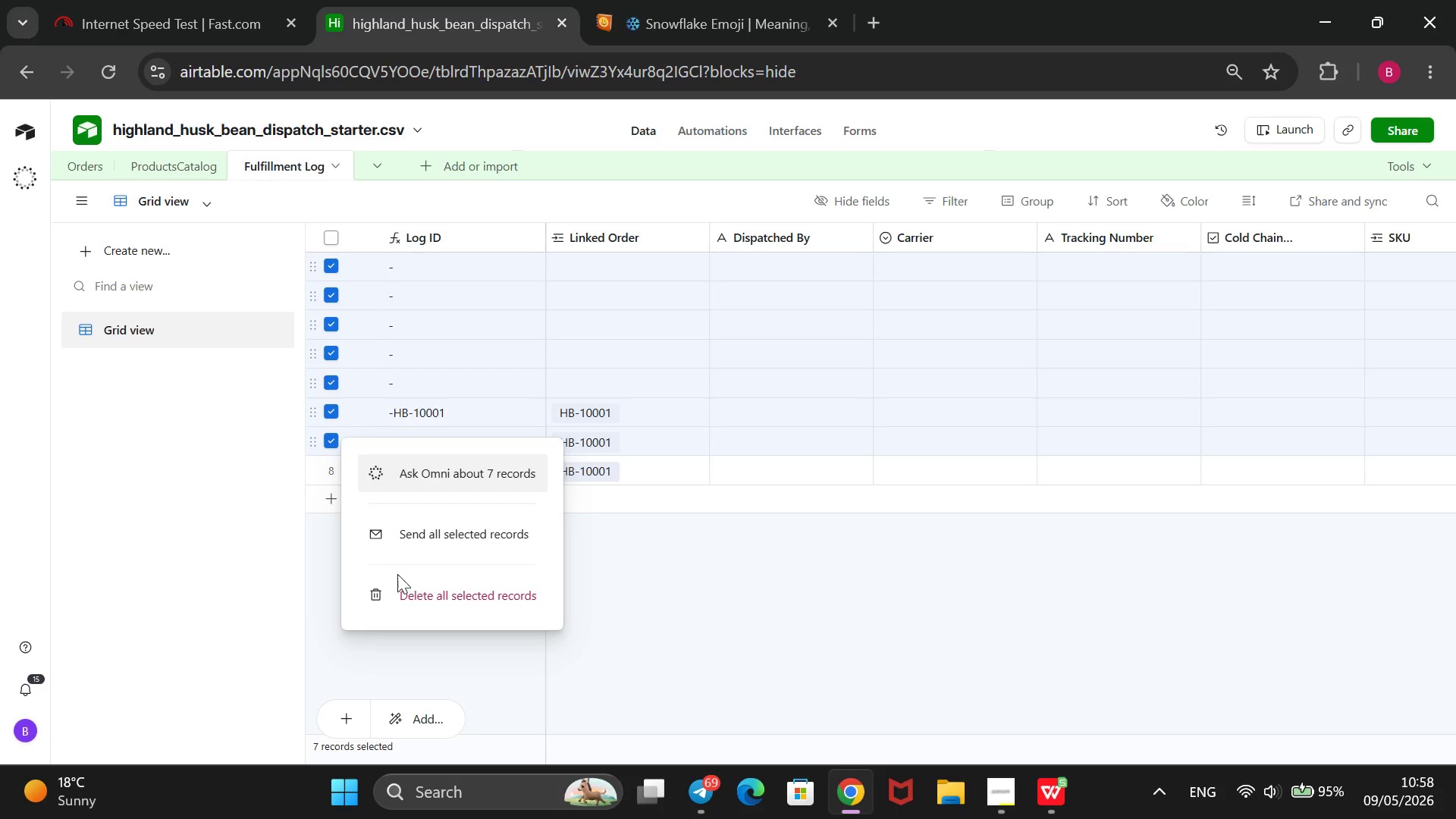 
left_click([421, 595])
 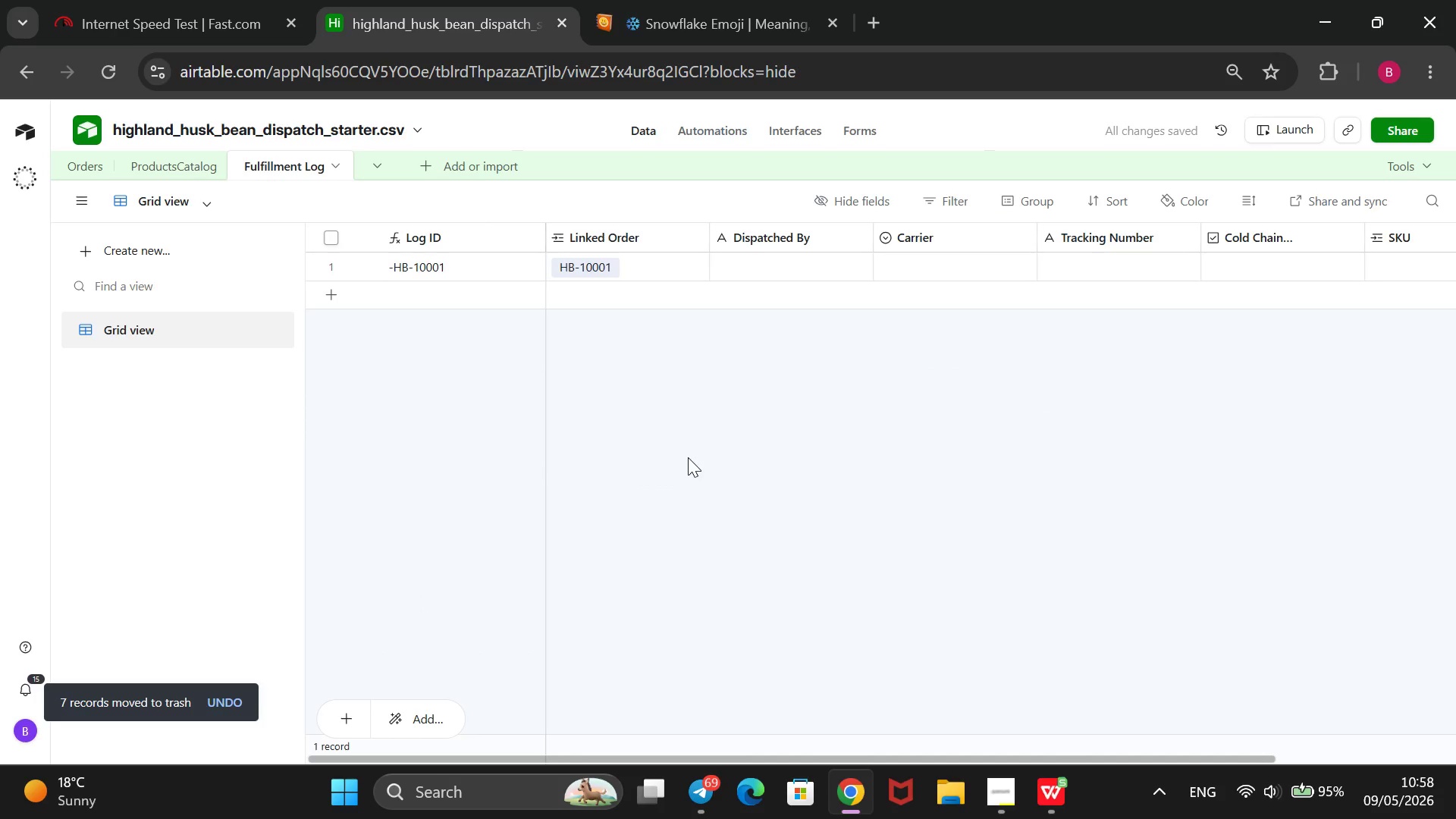 
wait(6.92)
 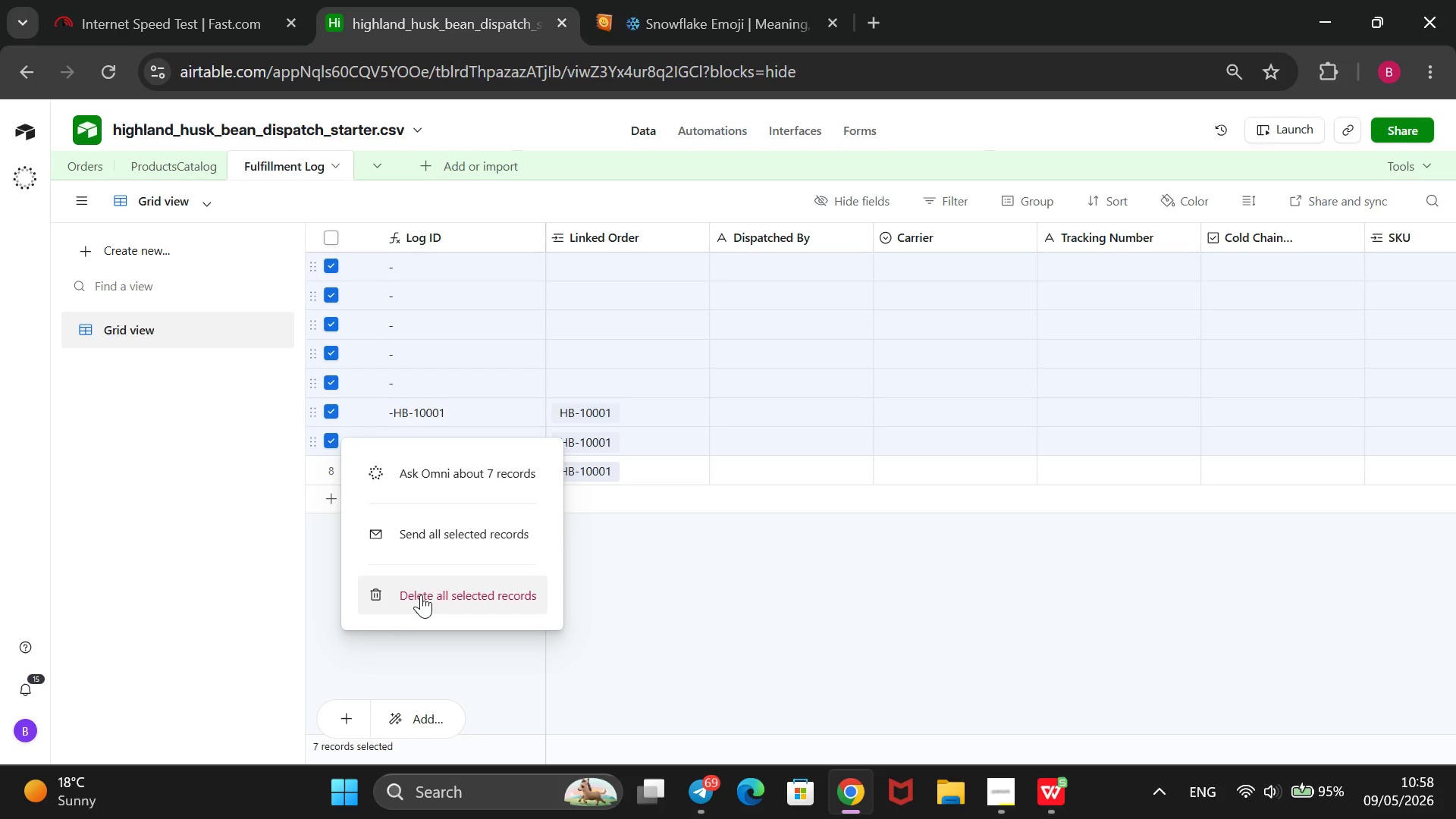 
left_click([699, 136])
 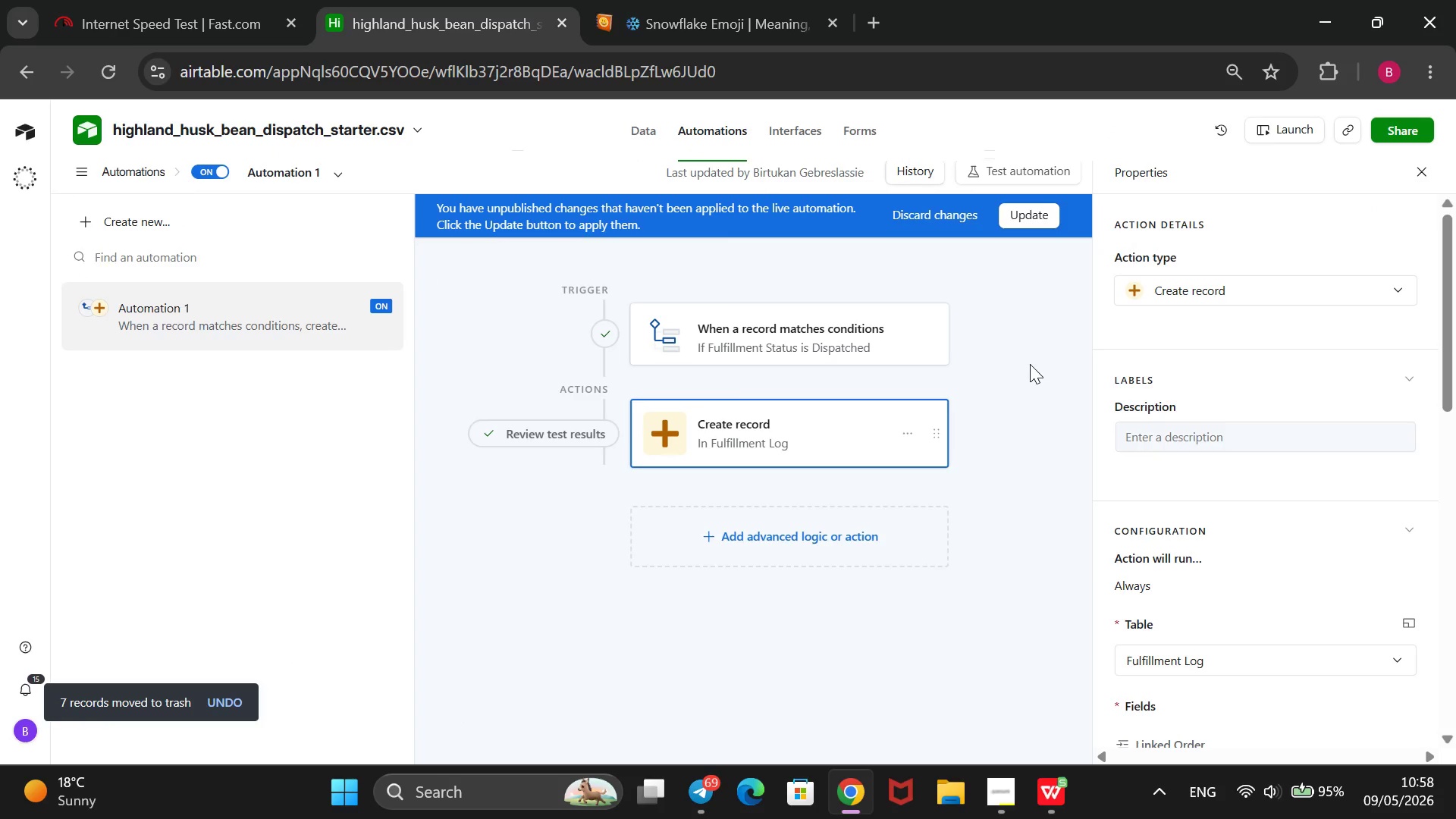 
wait(6.02)
 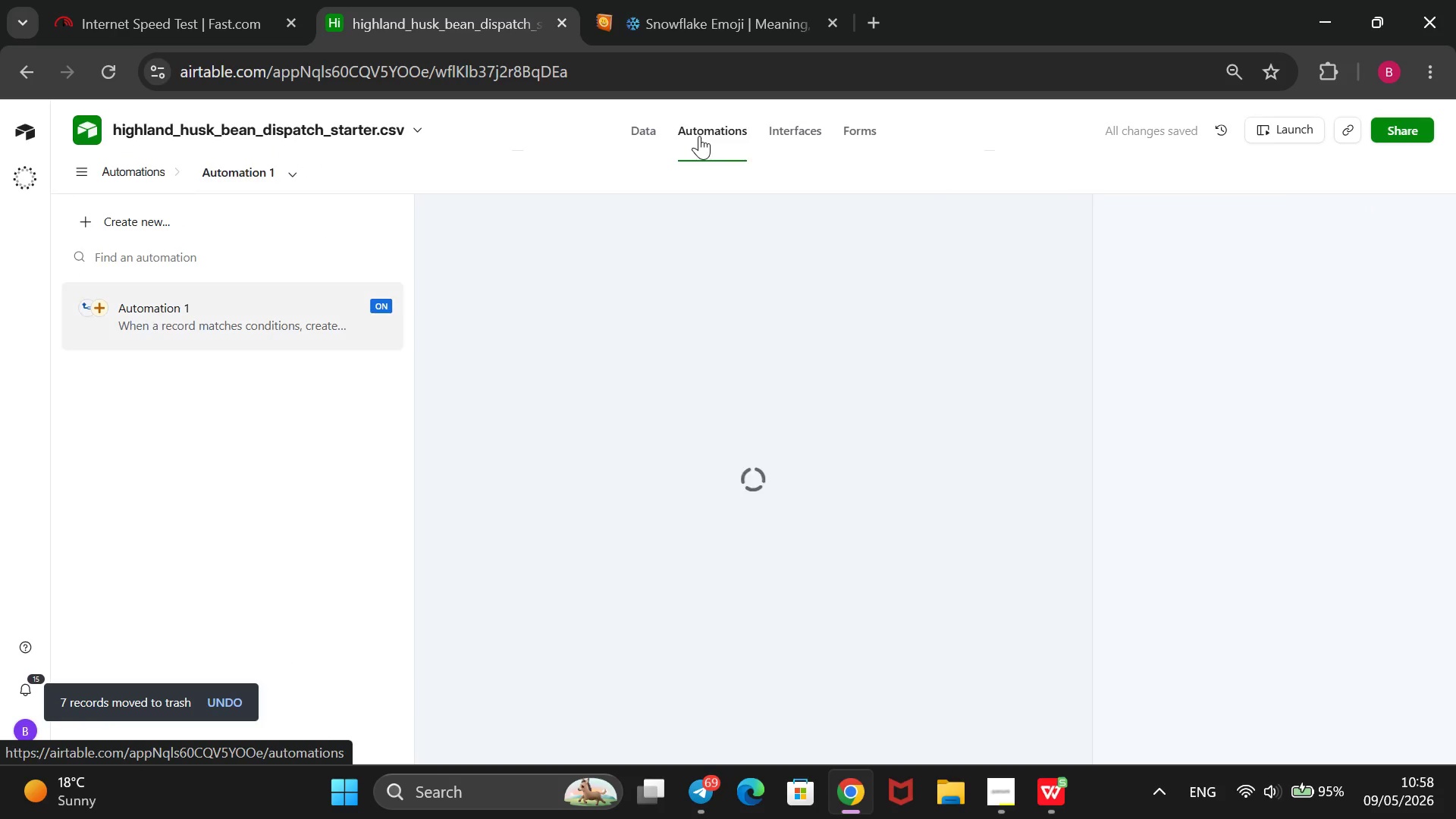 
scroll: coordinate [1244, 478], scroll_direction: down, amount: 1.0
 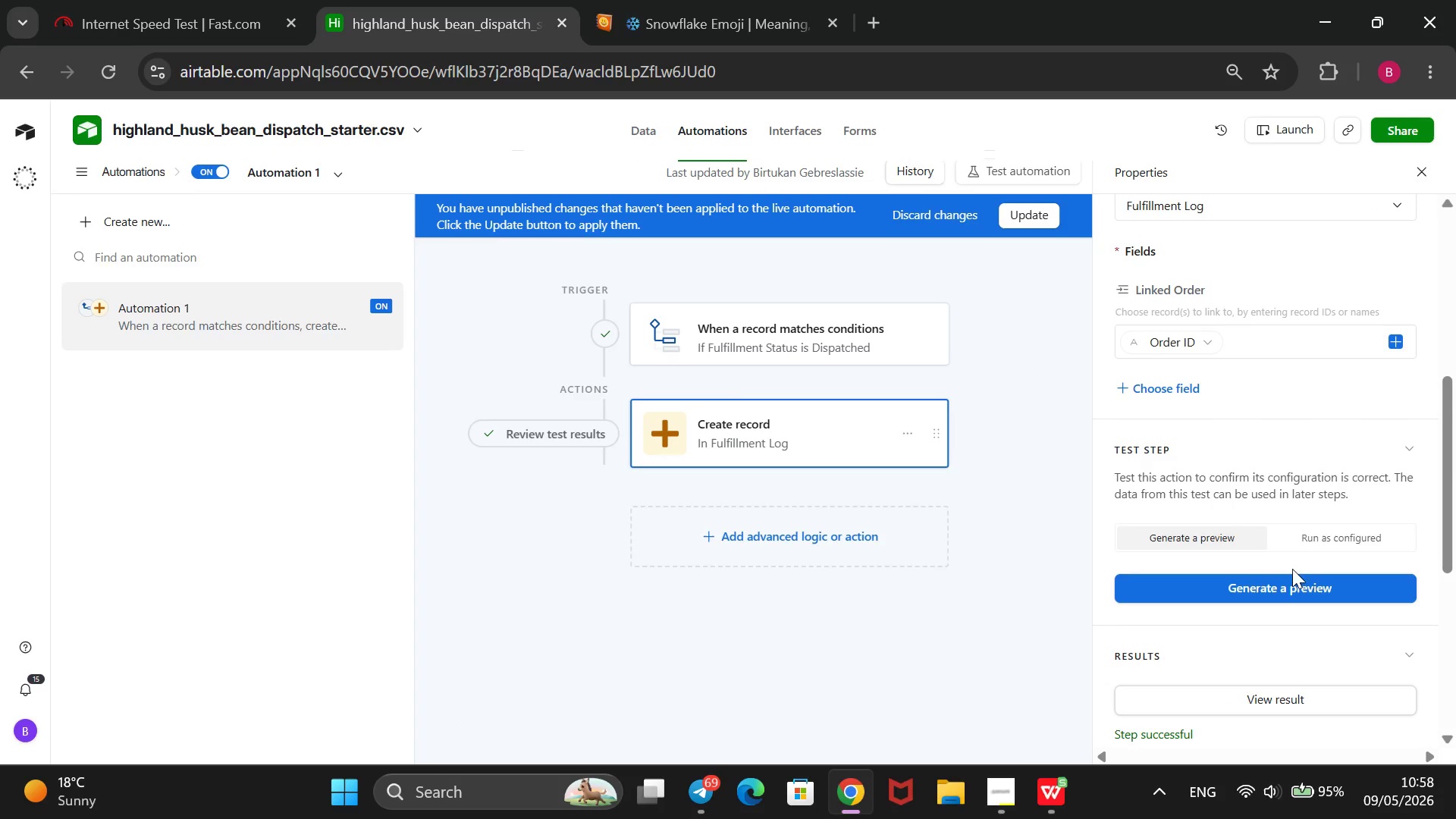 
left_click([1316, 536])
 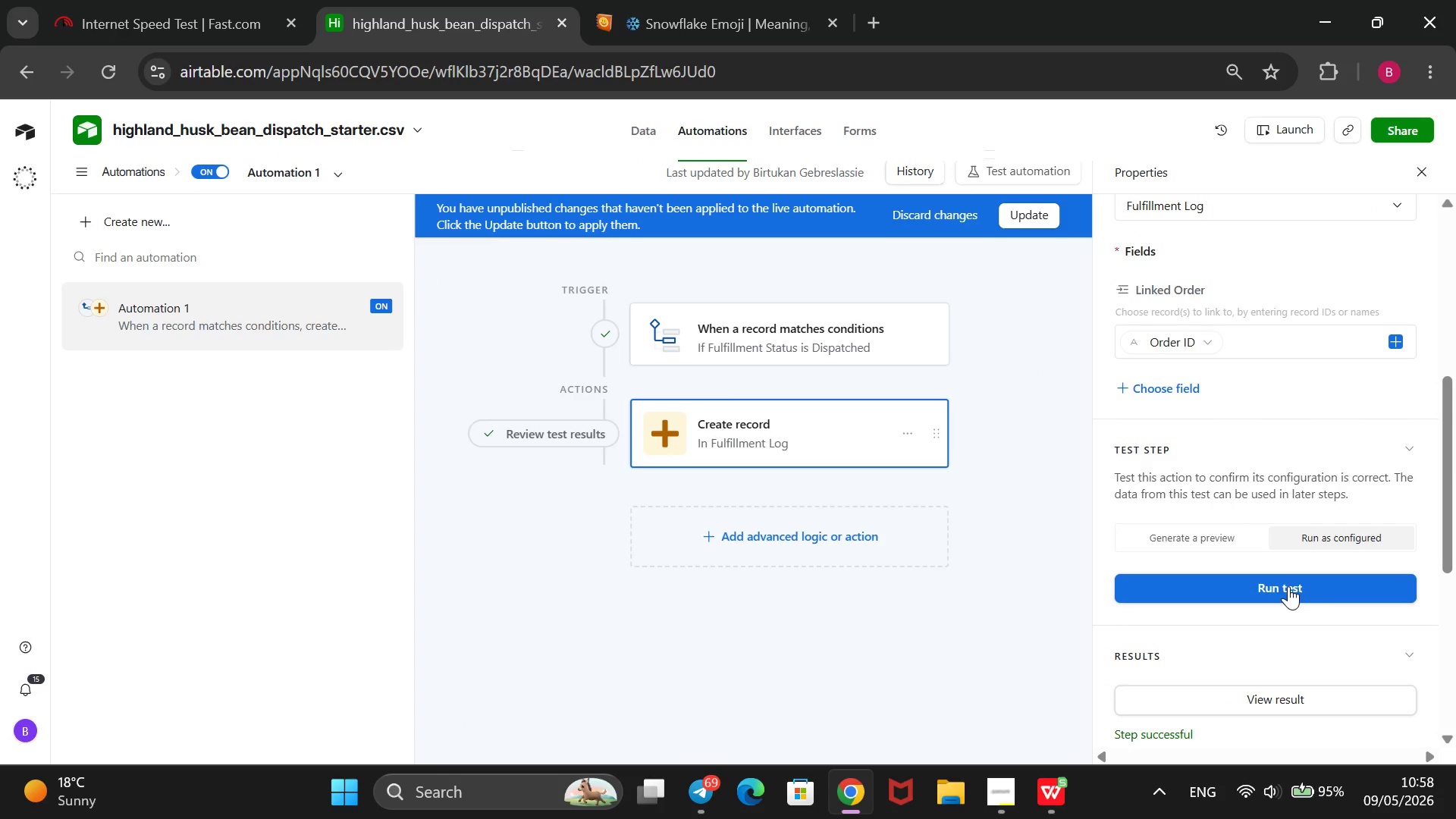 
left_click([1288, 586])
 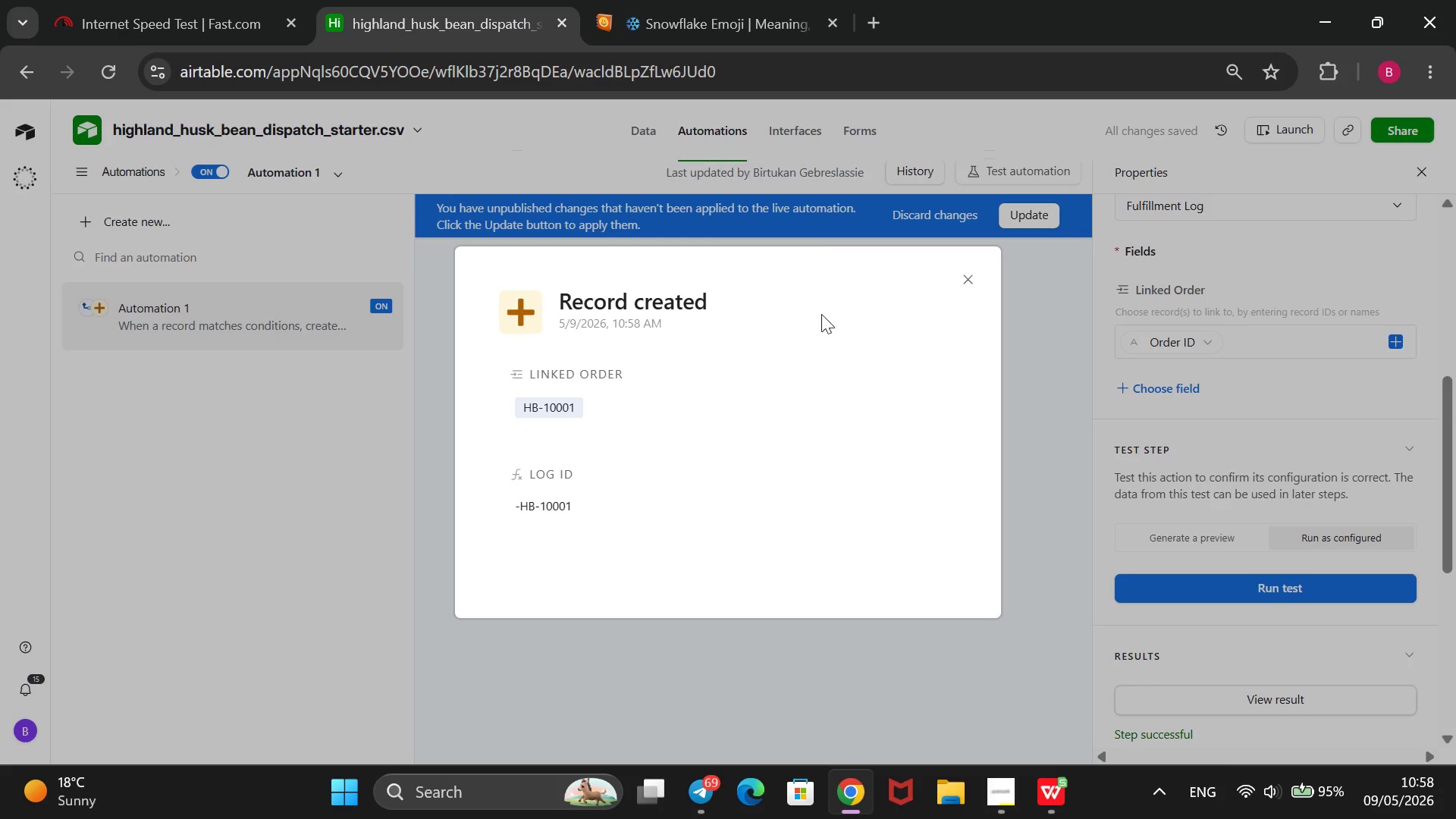 
left_click([962, 277])
 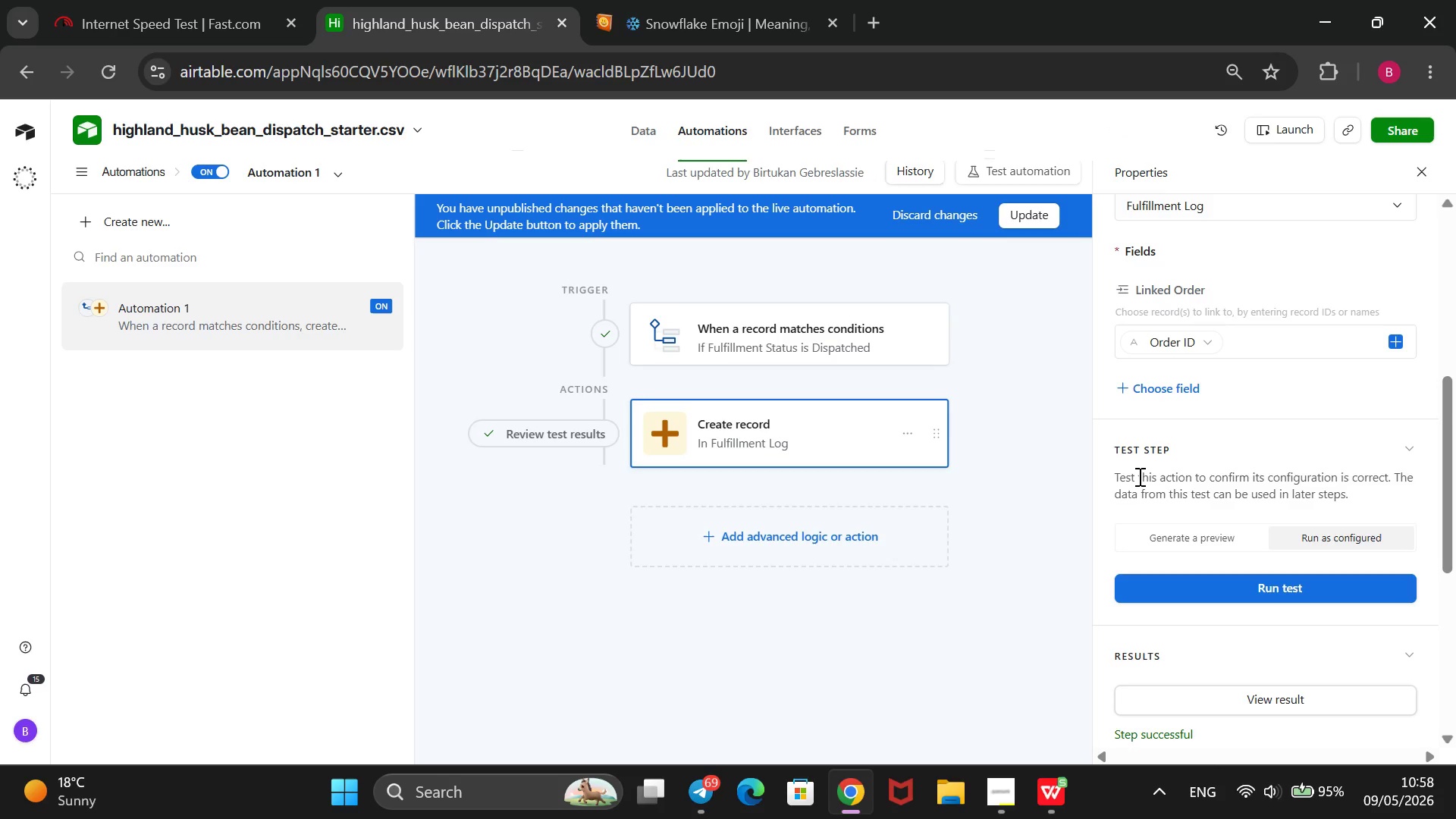 
scroll: coordinate [1175, 519], scroll_direction: down, amount: 1.0
 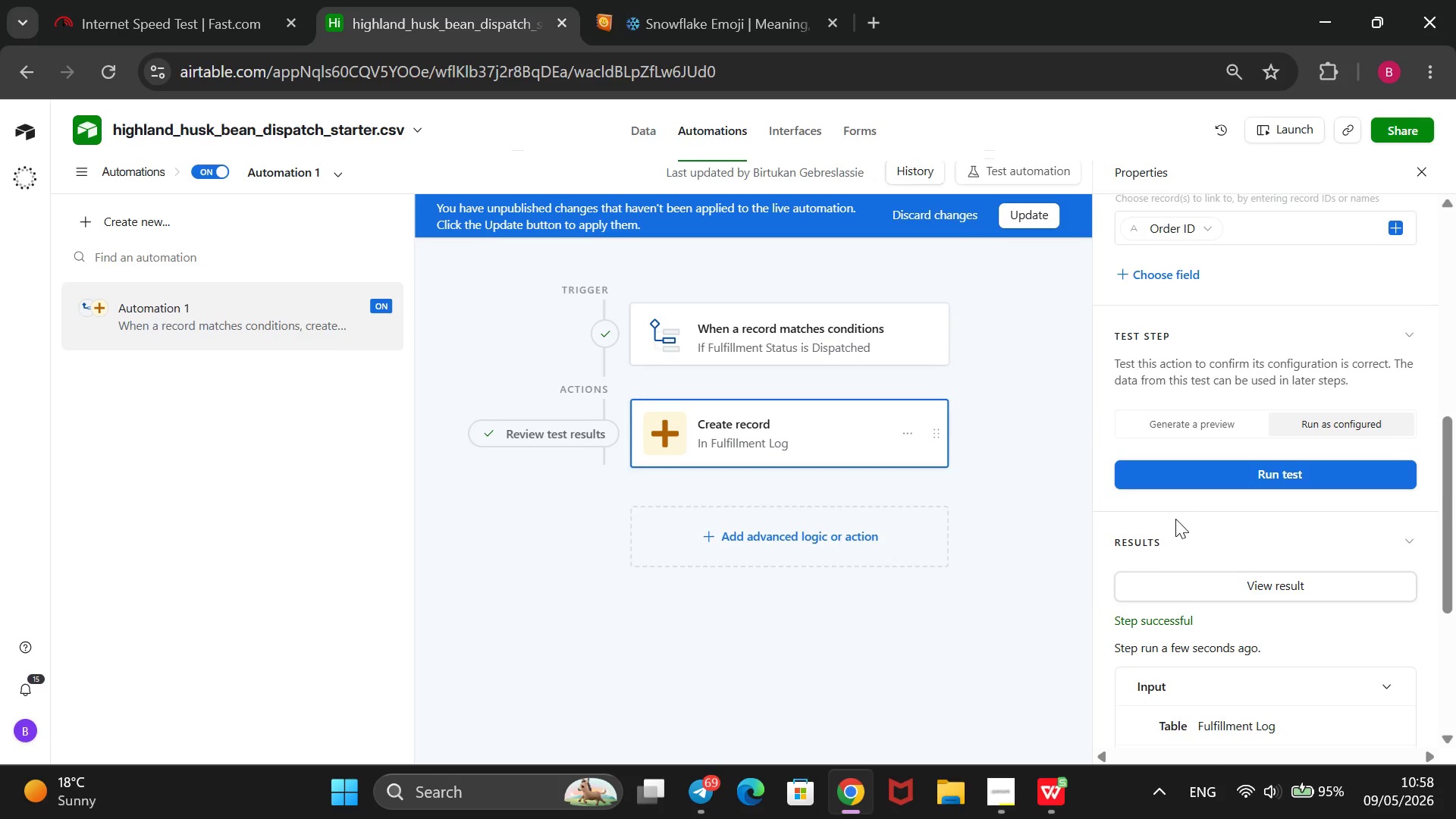 
scroll: coordinate [1178, 519], scroll_direction: up, amount: 2.0
 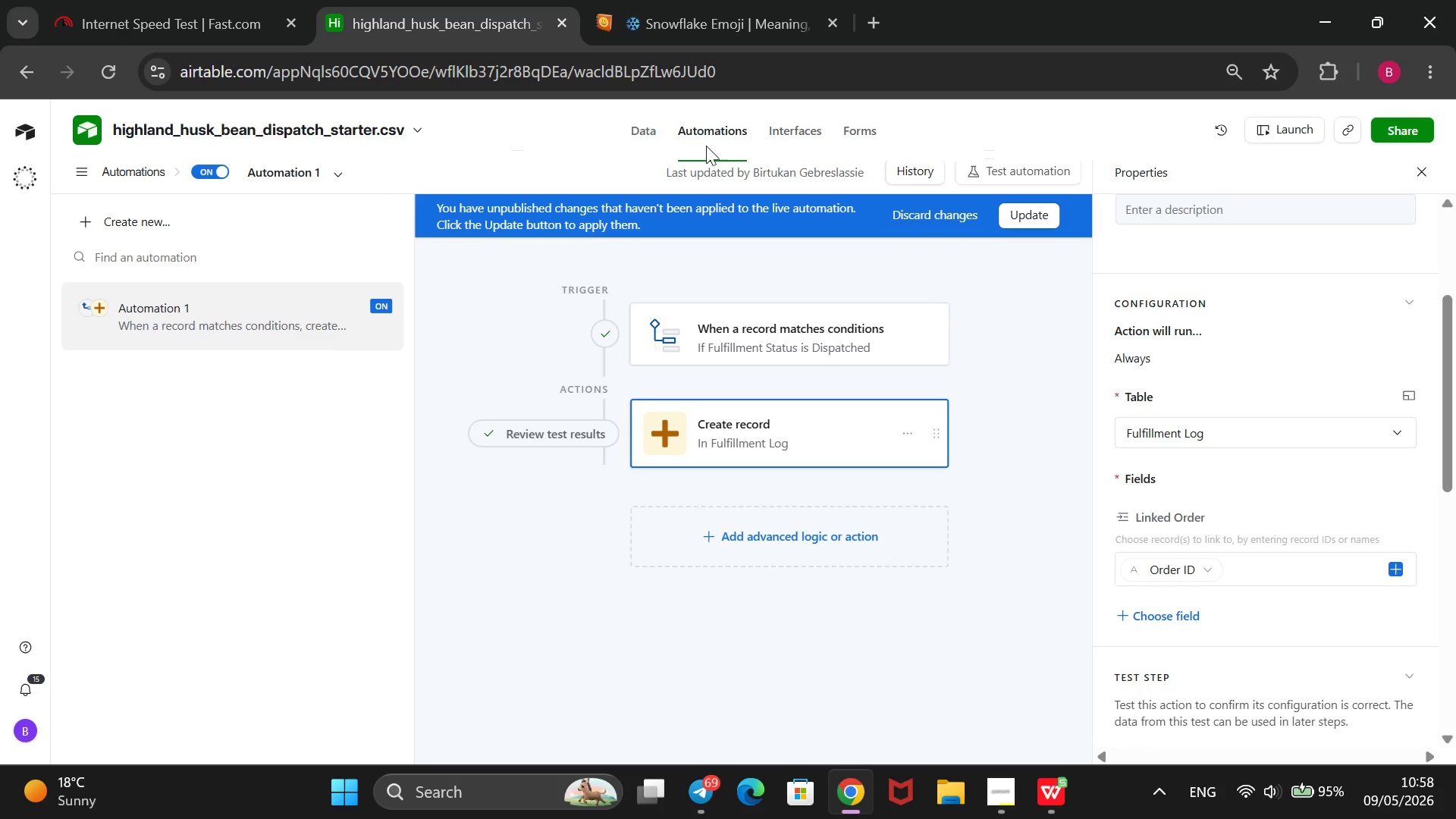 
left_click([648, 125])
 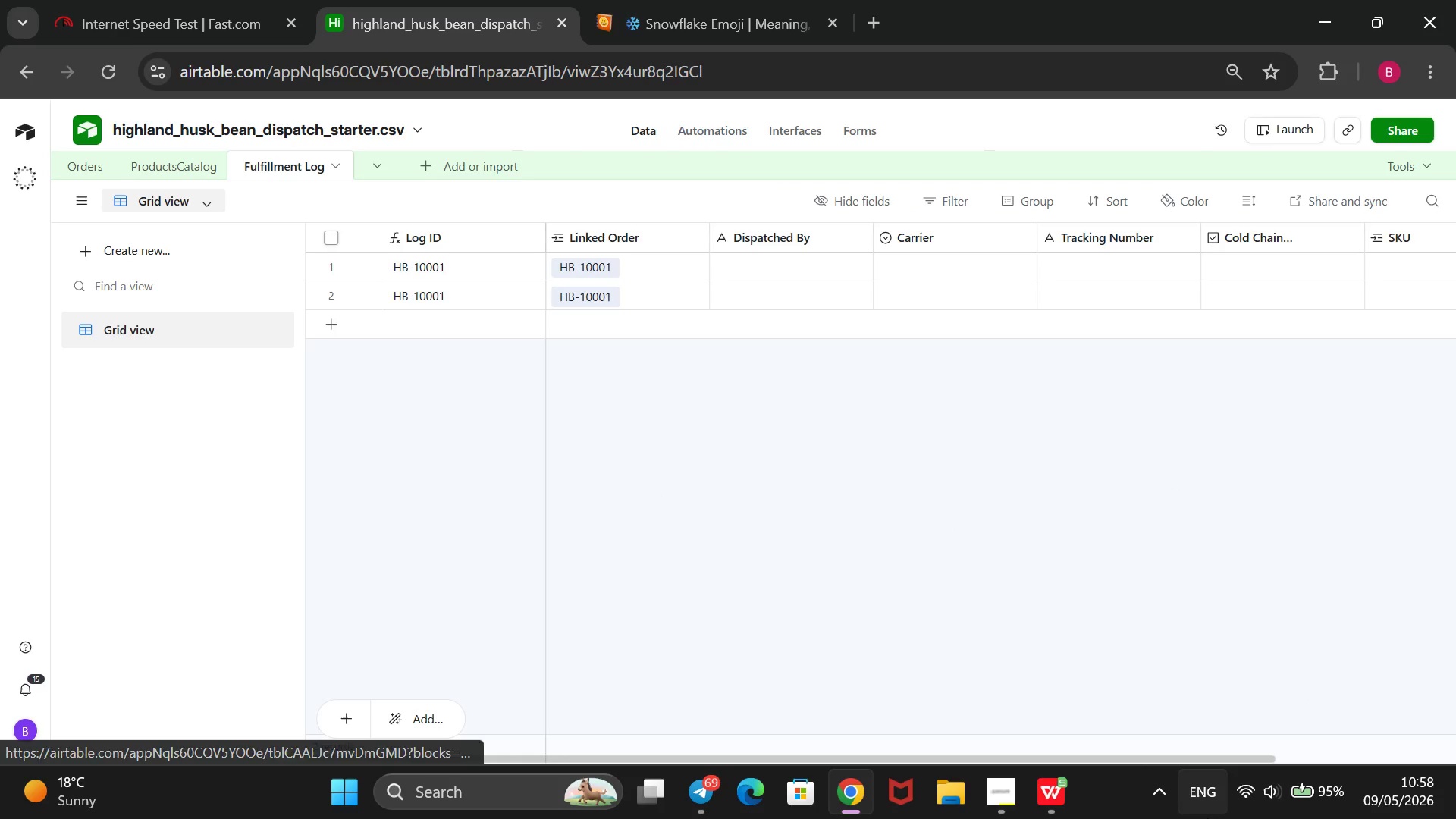 
left_click([1002, 799])